 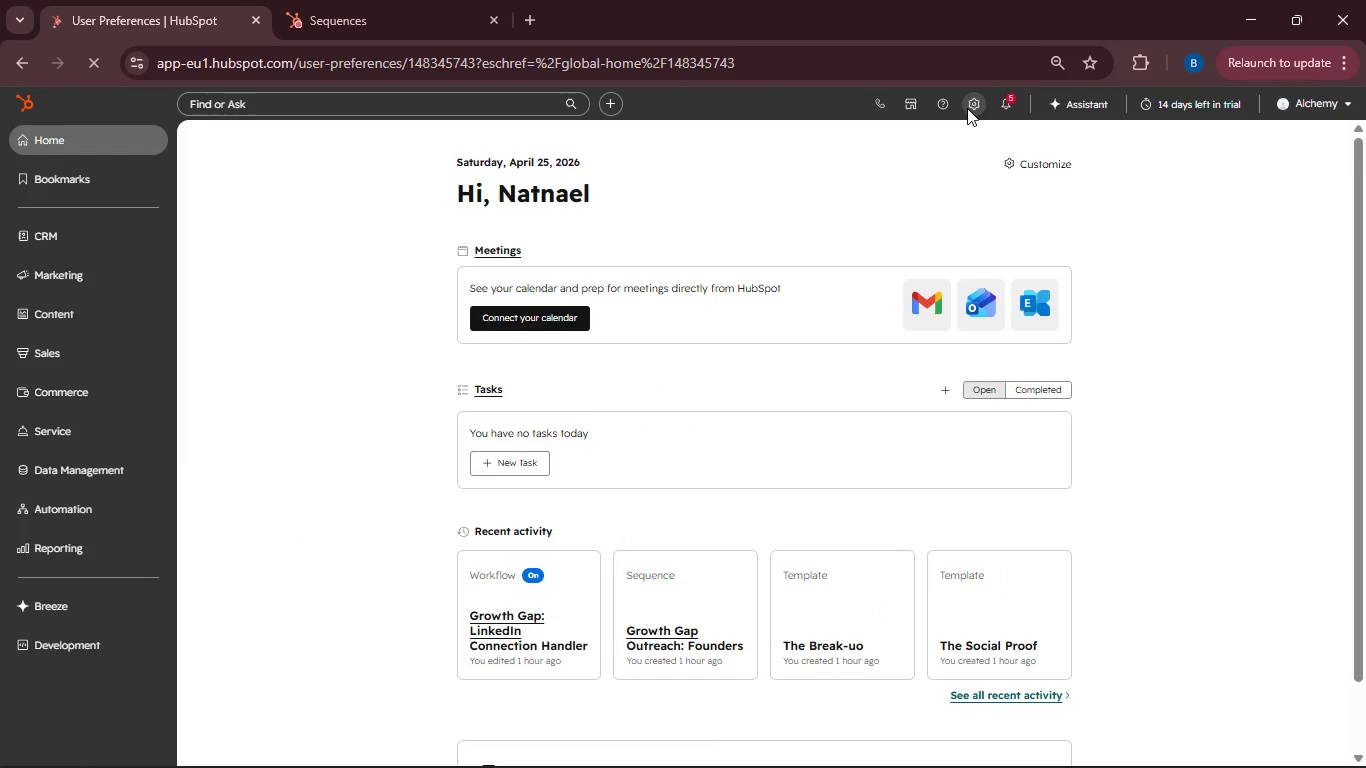 
scroll: coordinate [269, 409], scroll_direction: down, amount: 4.0
 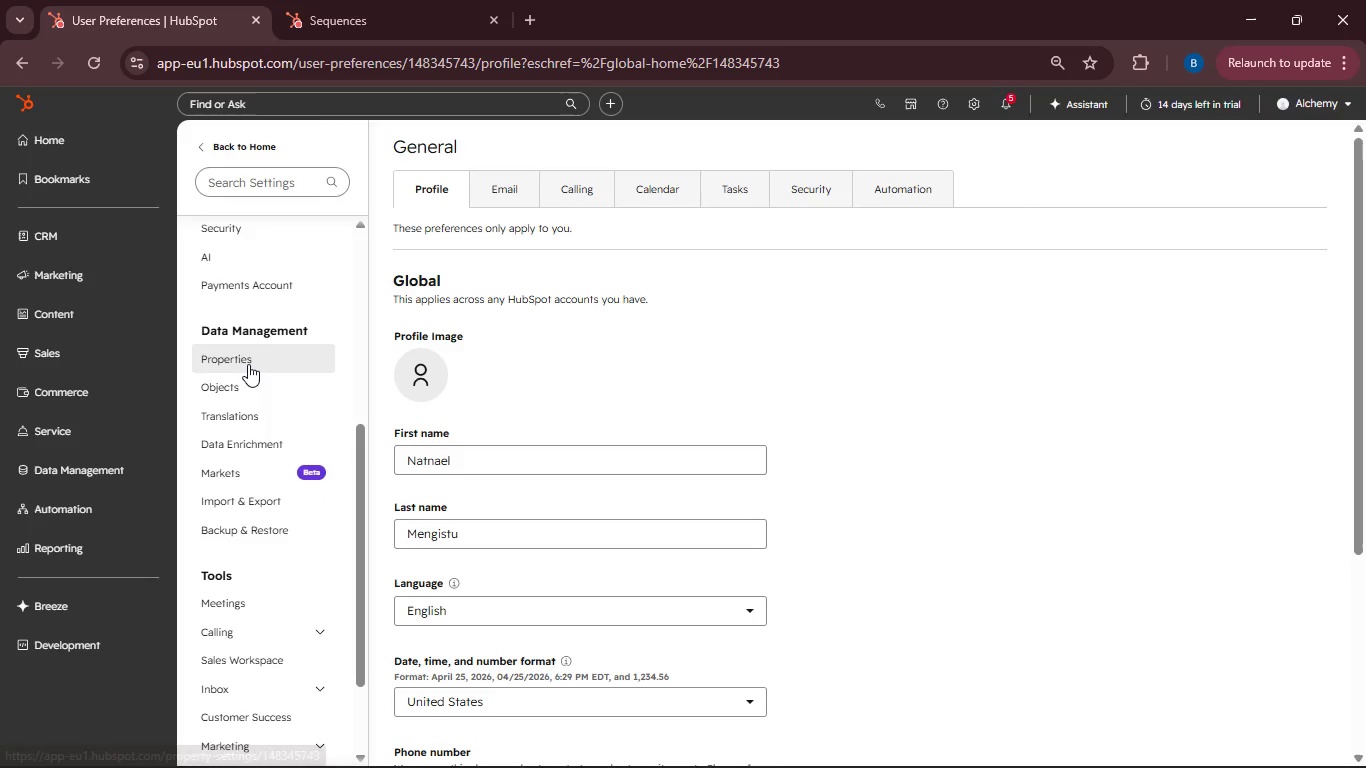 
left_click([248, 364])
 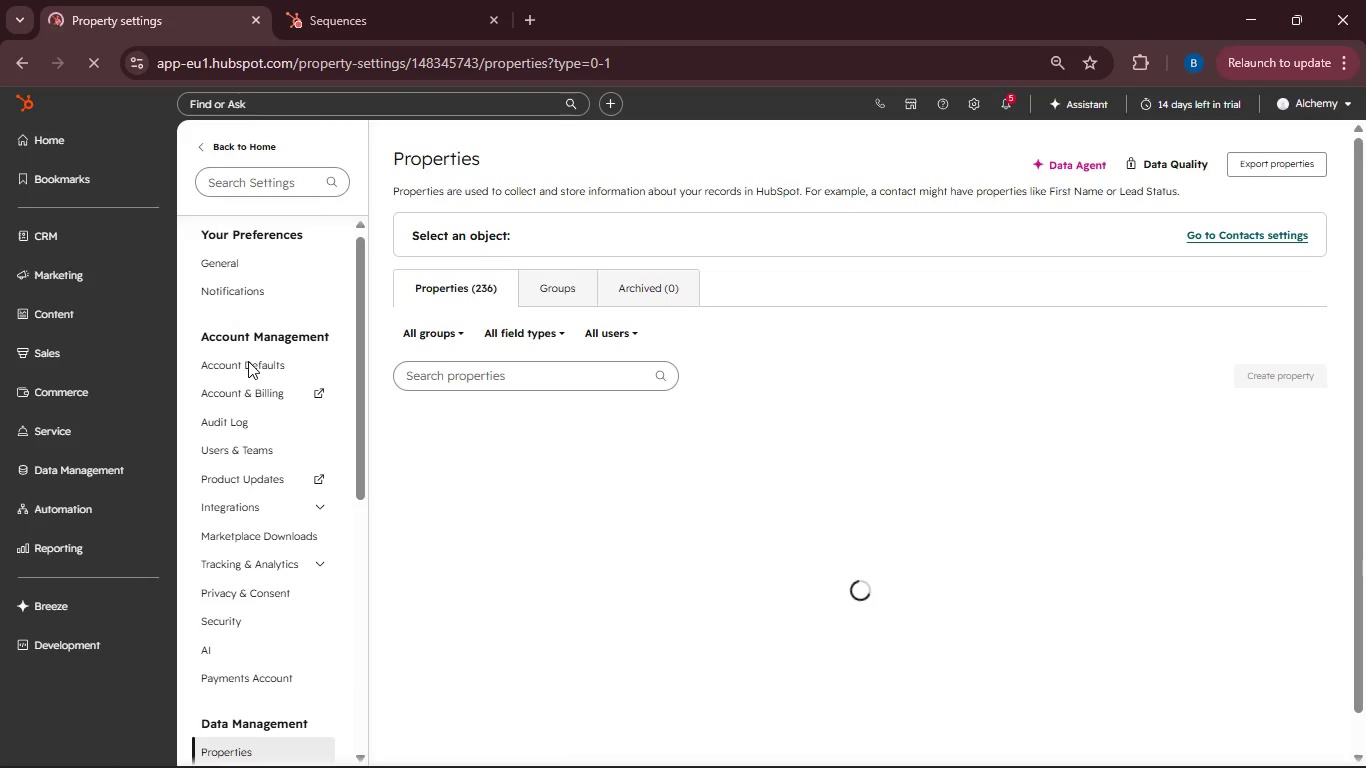 
wait(8.0)
 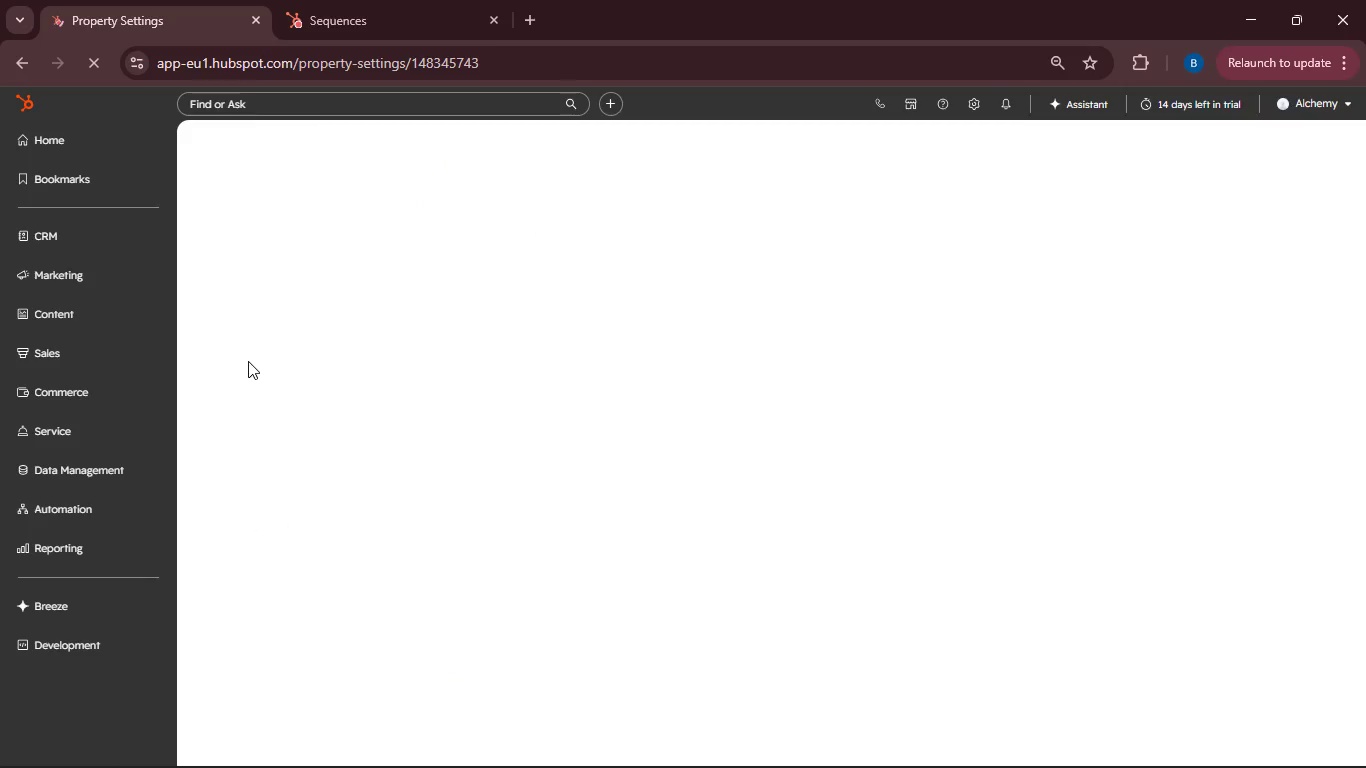 
left_click([695, 237])
 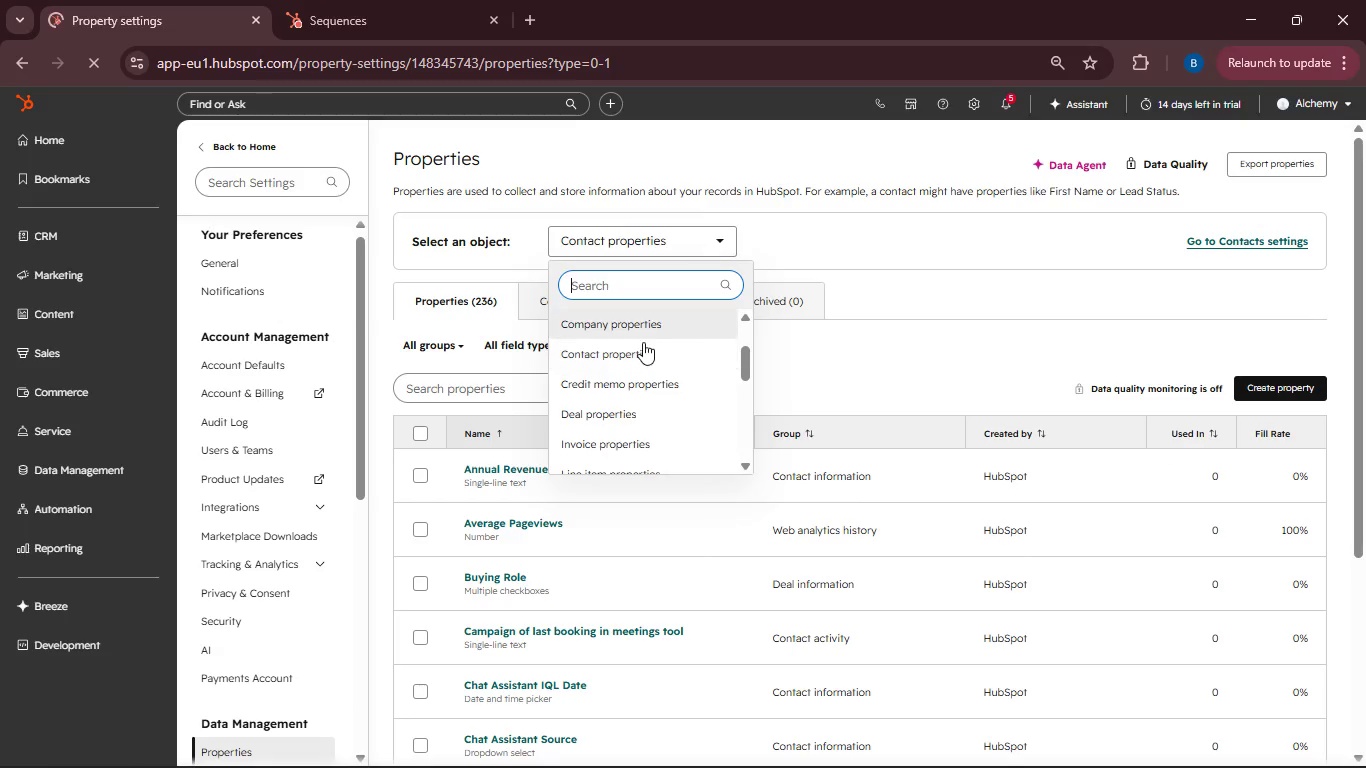 
left_click([641, 346])
 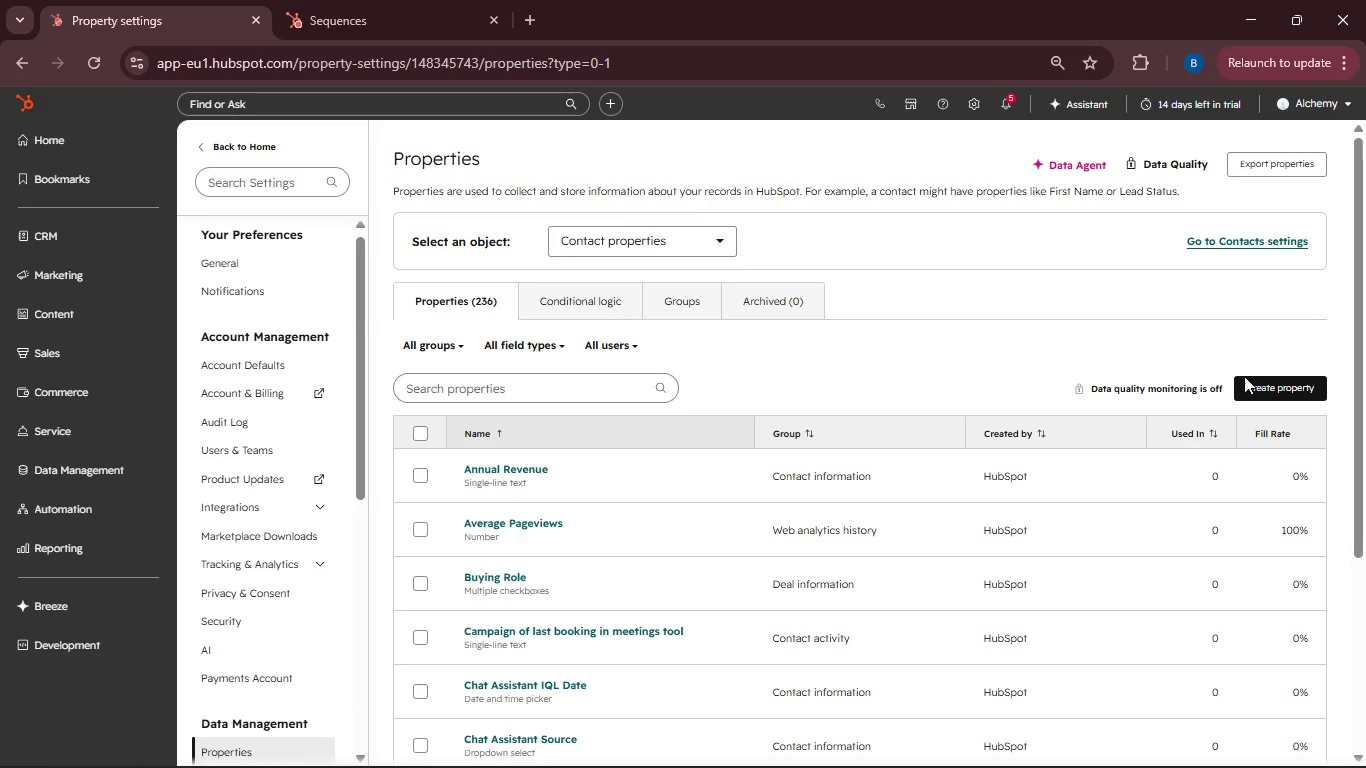 
left_click([1248, 381])
 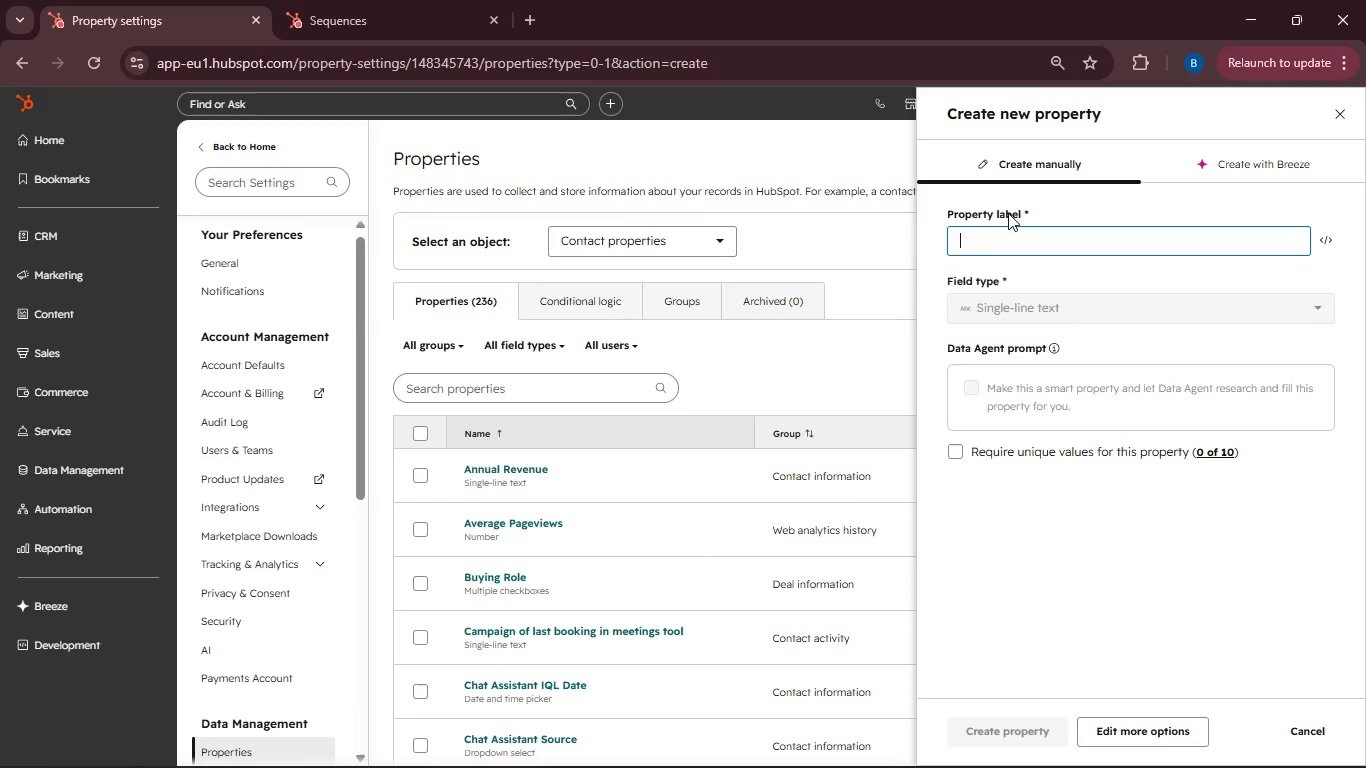 
left_click([965, 228])
 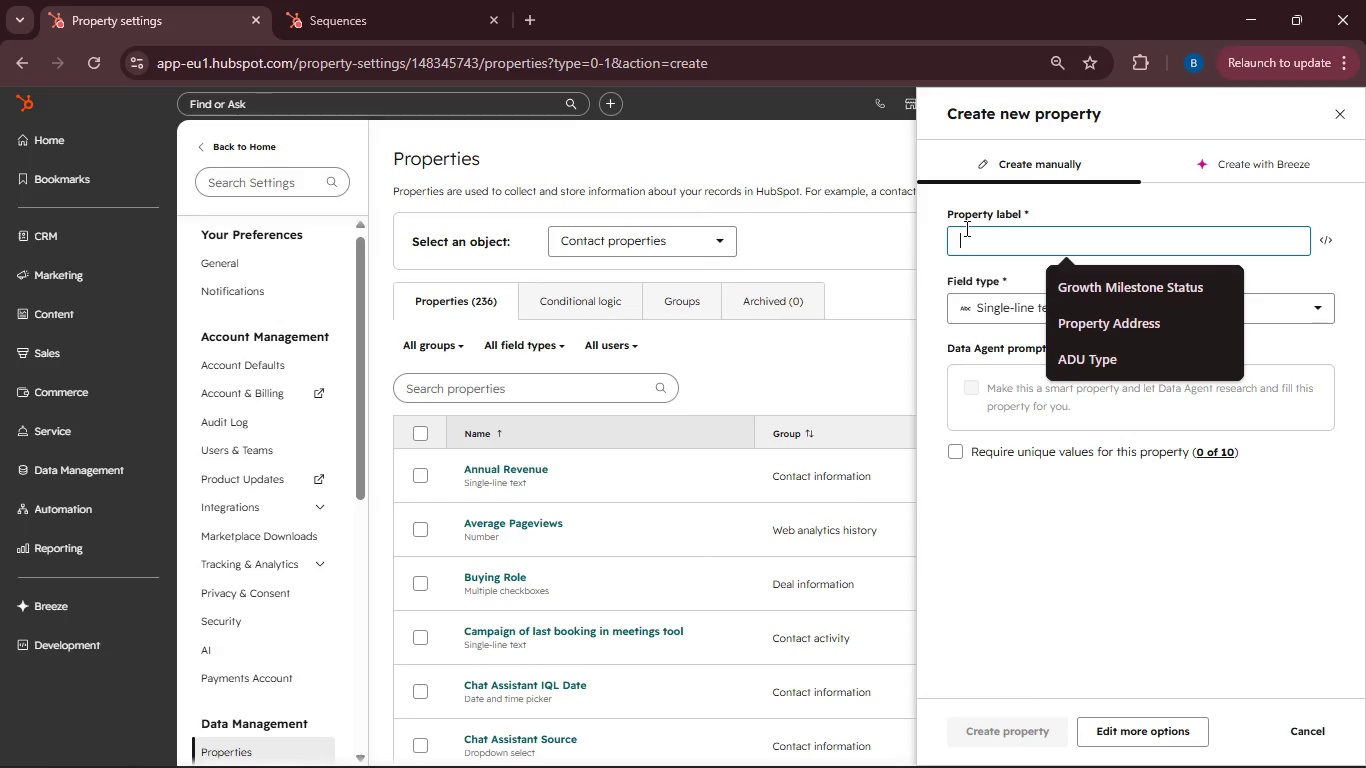 
type(Primary Climbing Interest)
 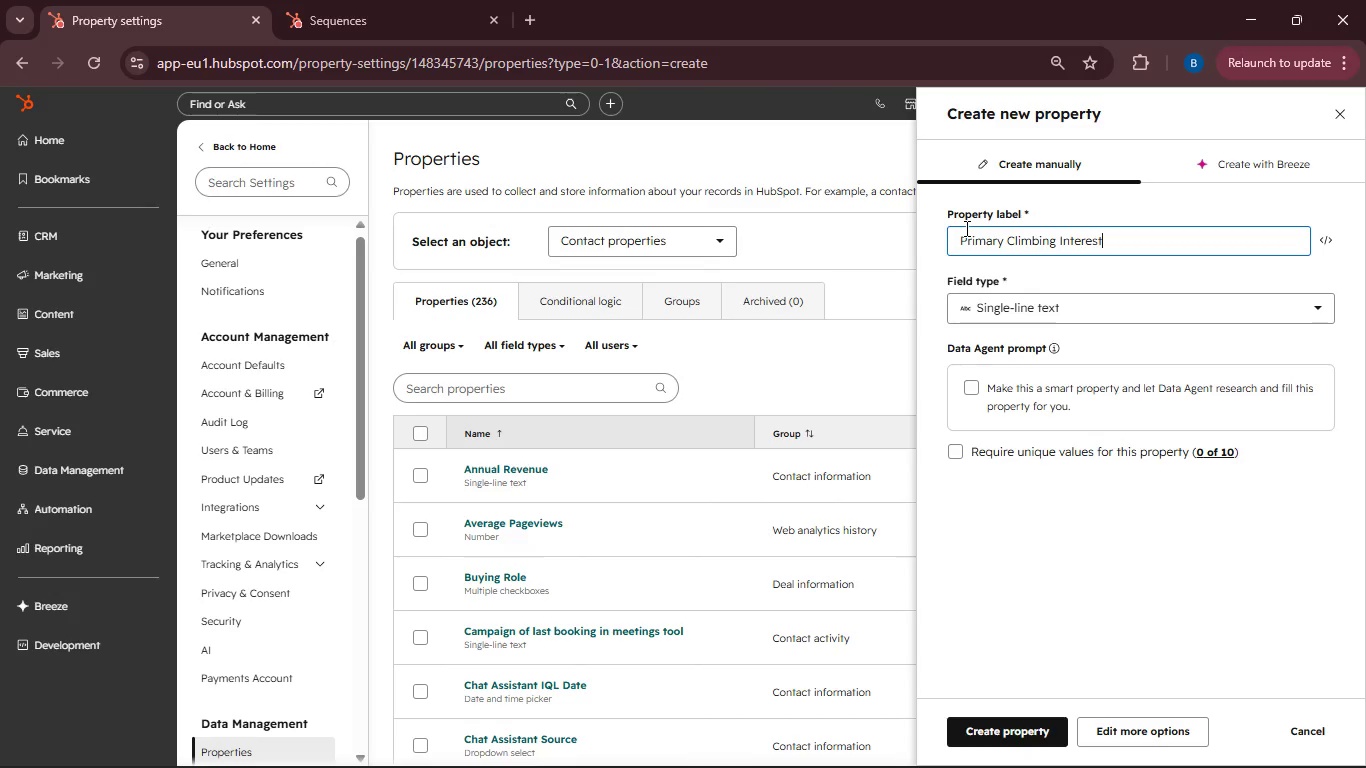 
left_click([1323, 307])
 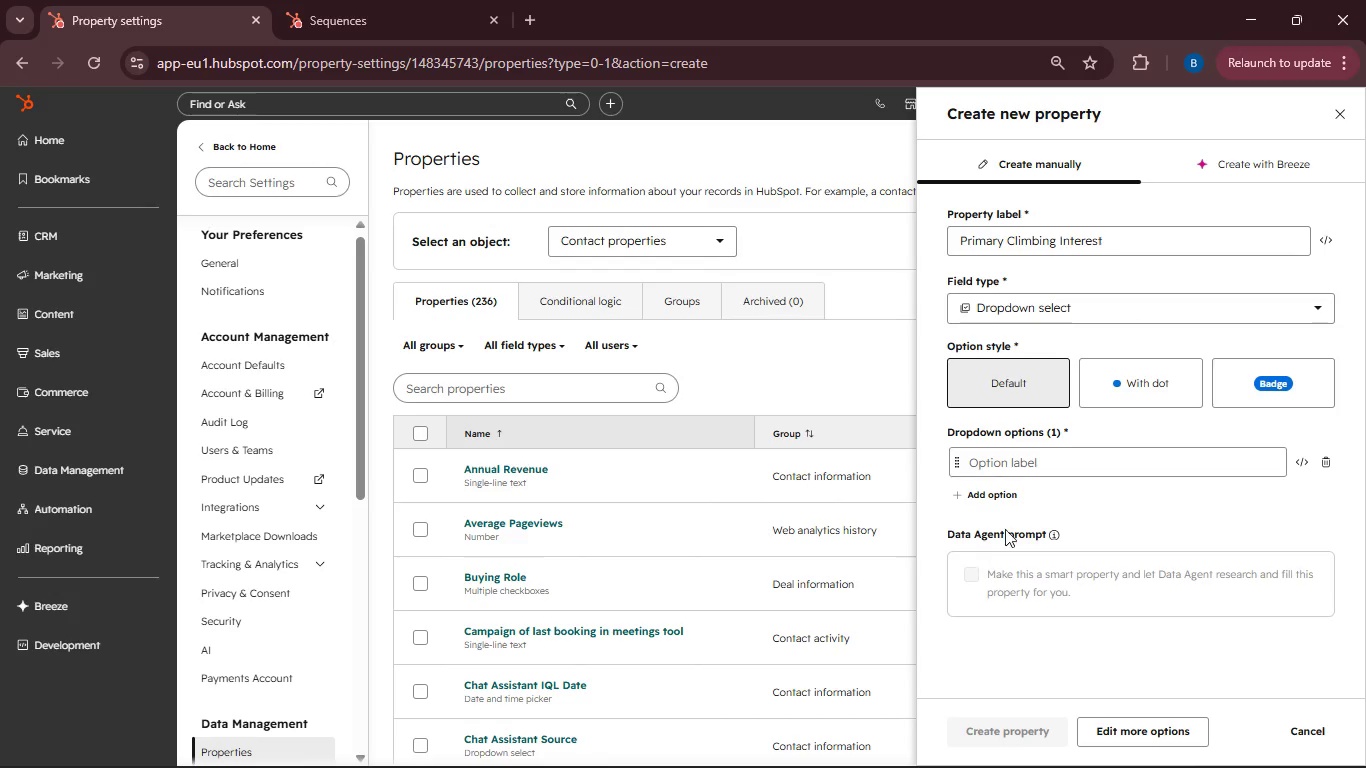 
left_click([1021, 457])
 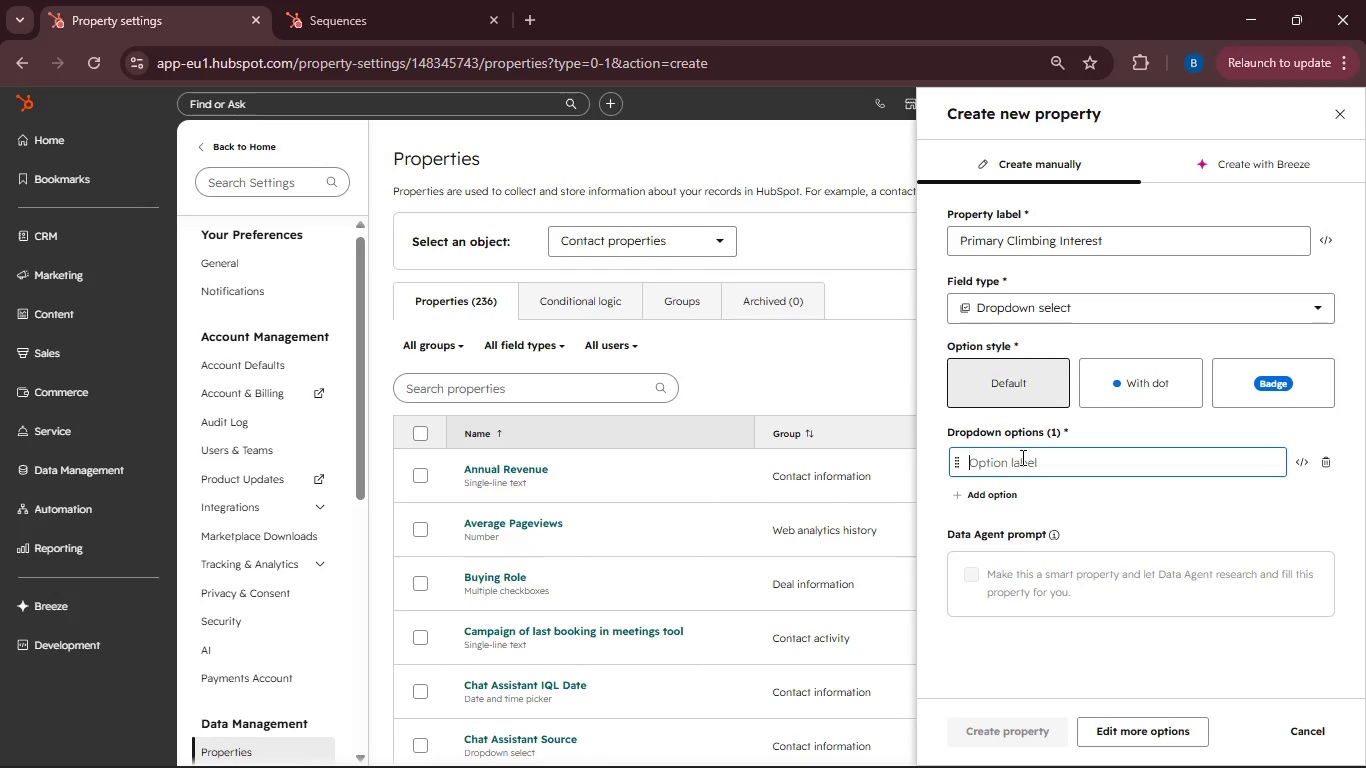 
type(Bouldering)
 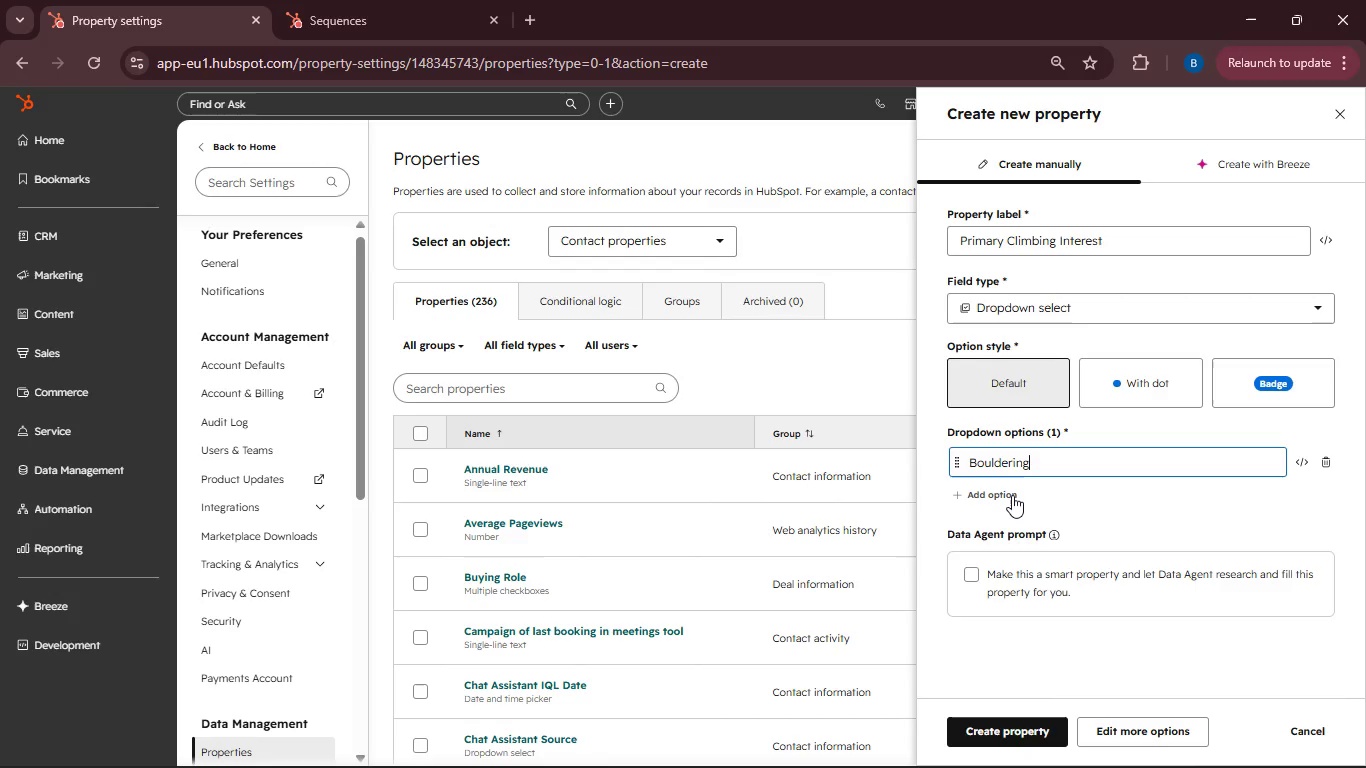 
left_click([1012, 495])
 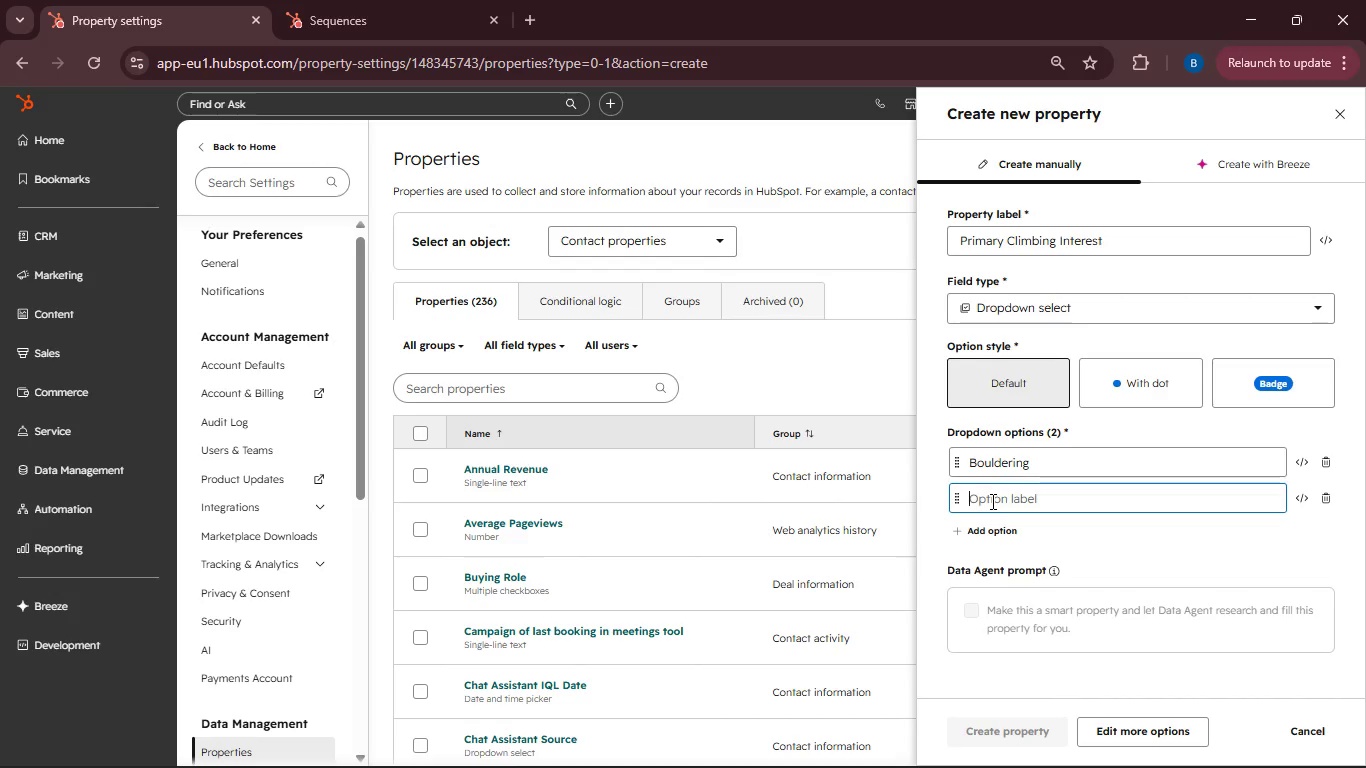 
type(Top Rope)
 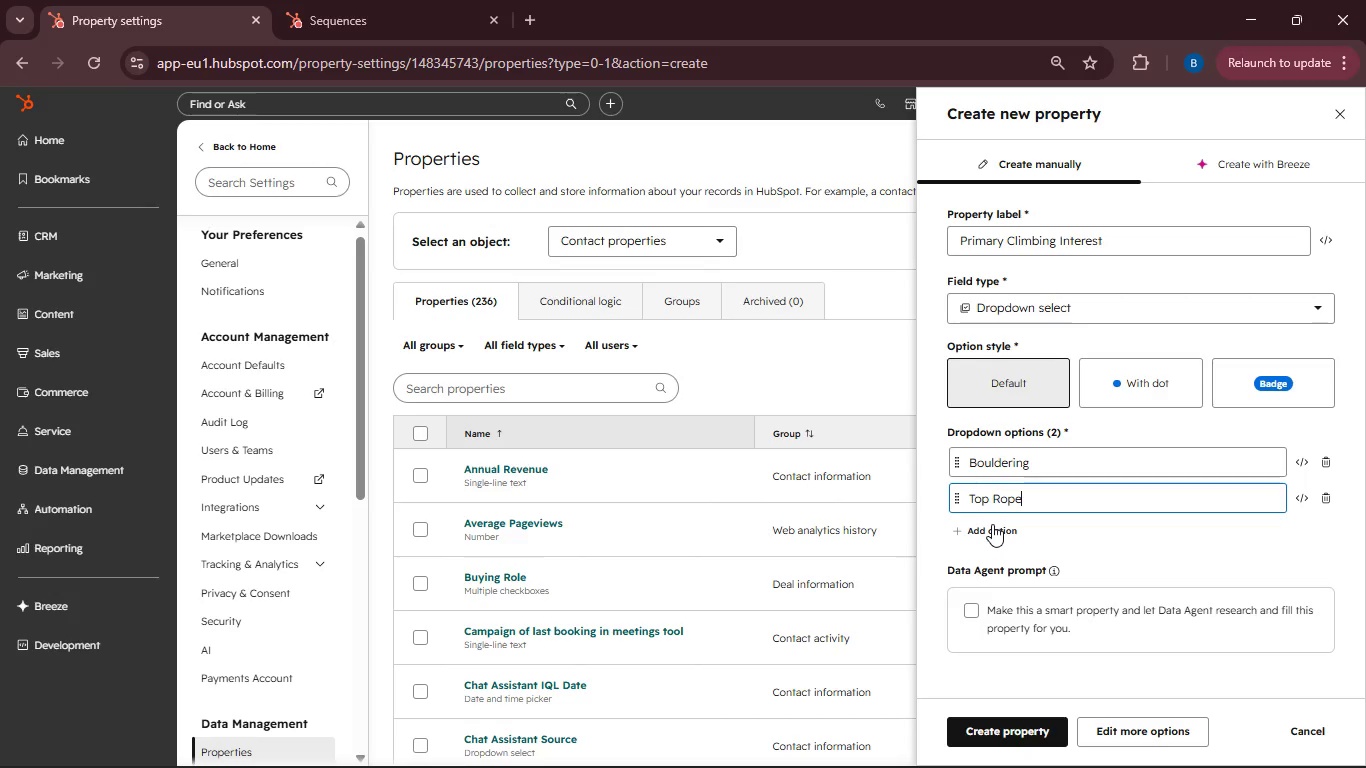 
left_click([992, 524])
 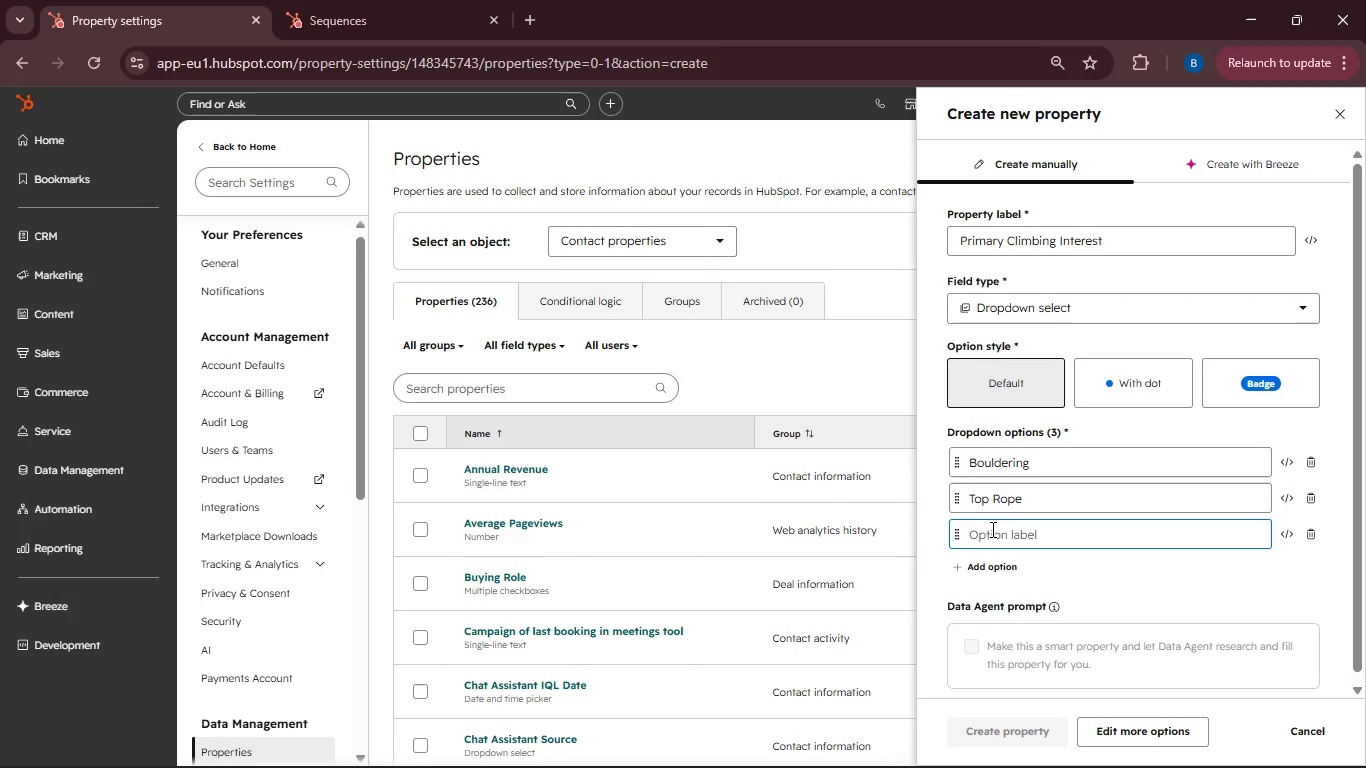 
type(Autobelay)
 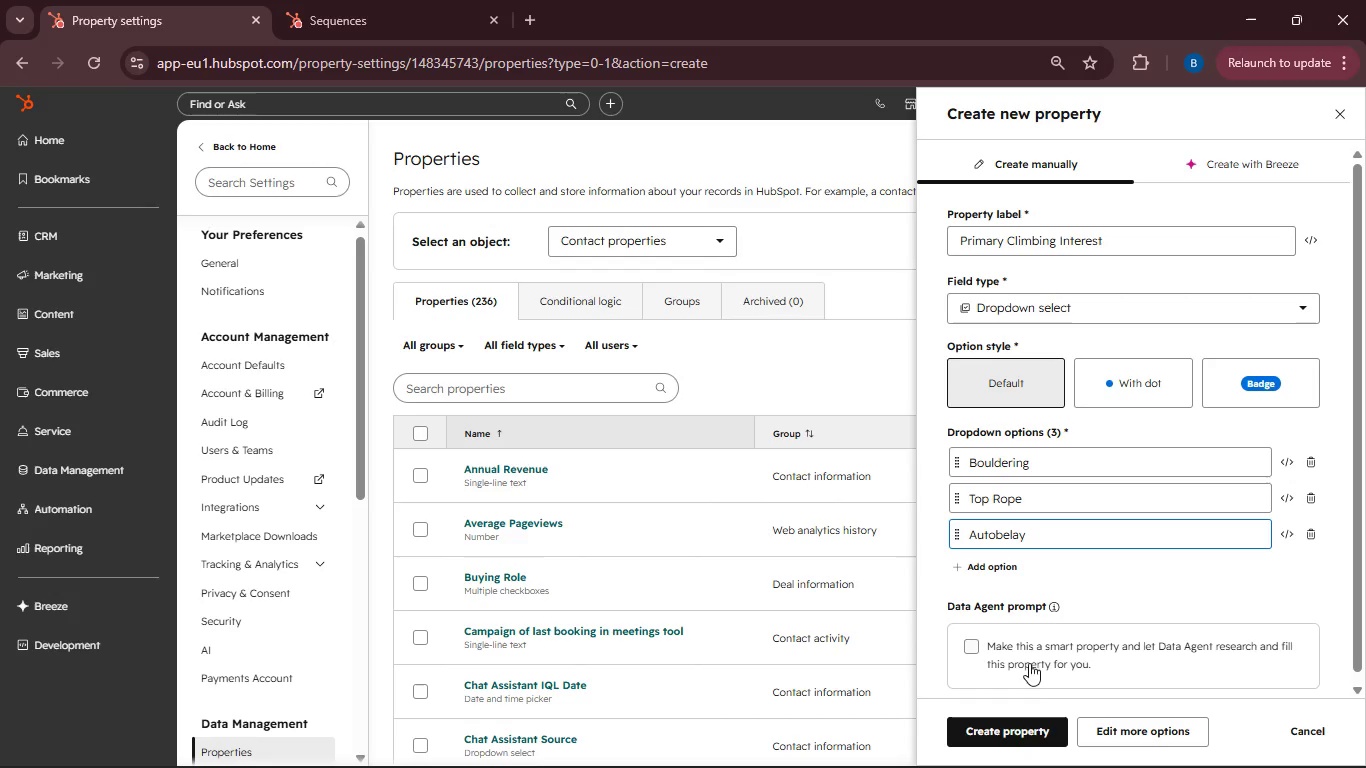 
left_click([1016, 733])
 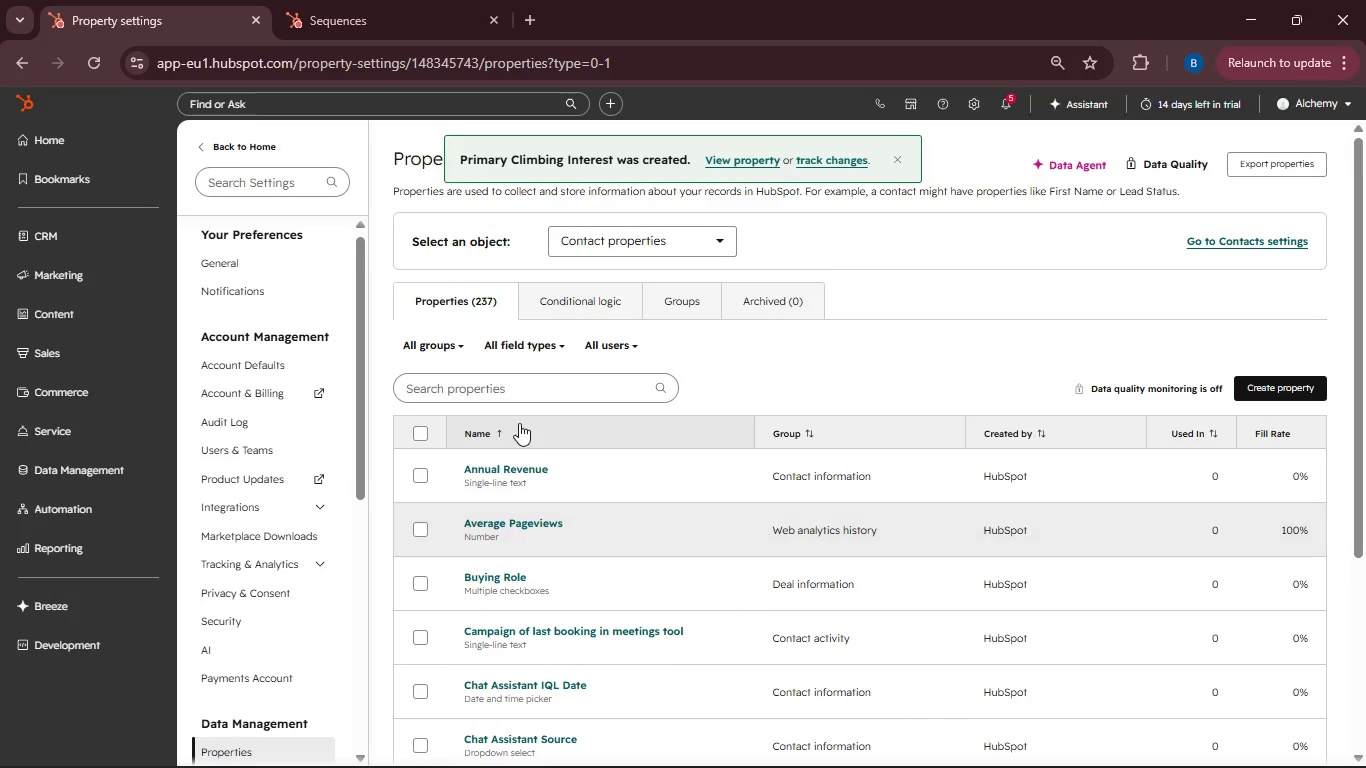 
left_click([490, 392])
 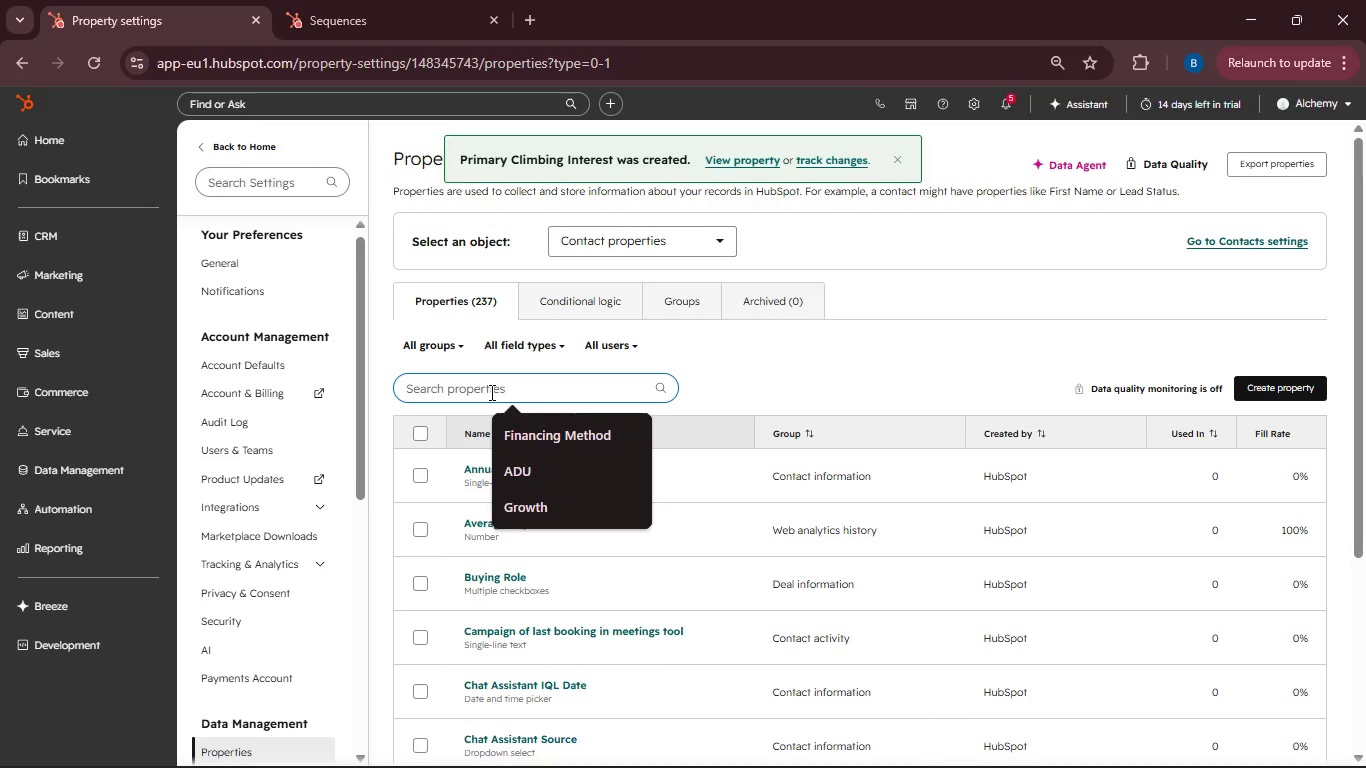 
type(Primary Climn)
key(Backspace)
type(bing Interest)
 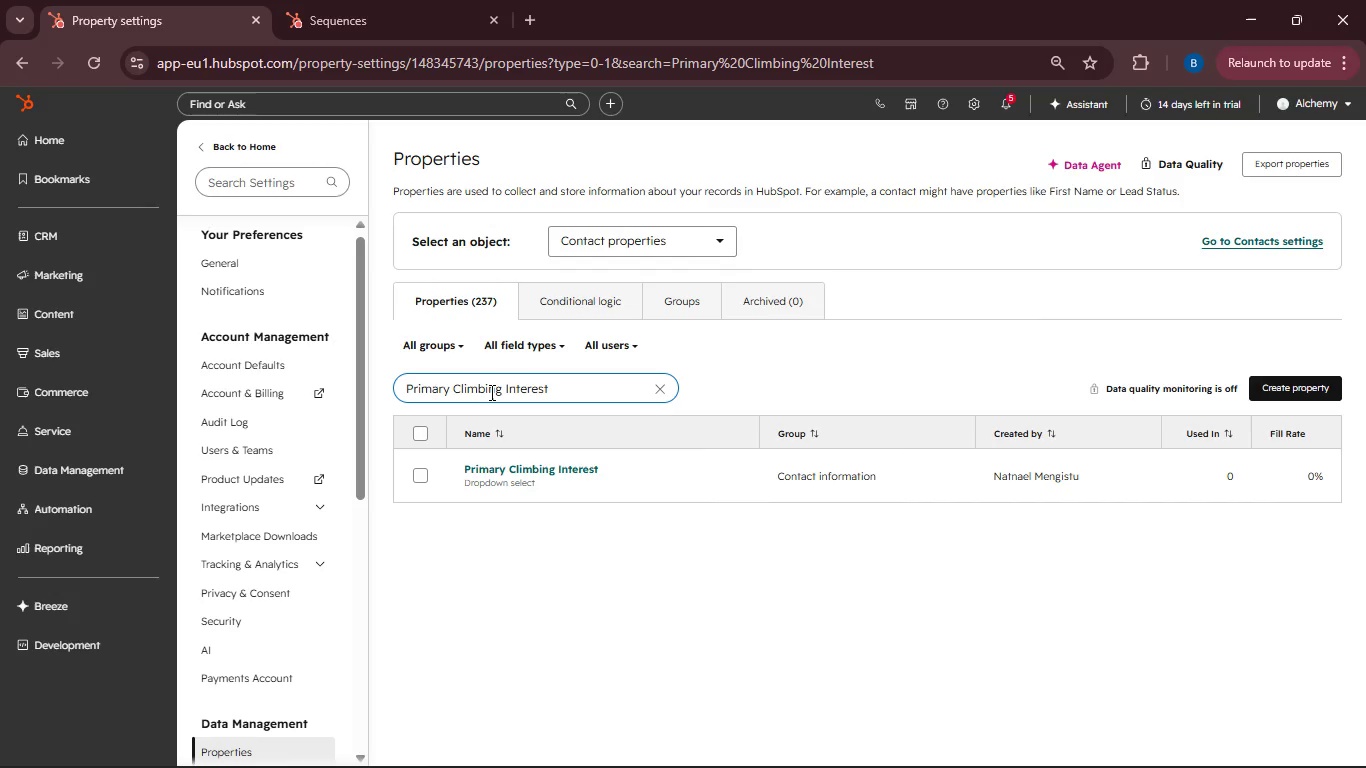 
left_click([424, 479])
 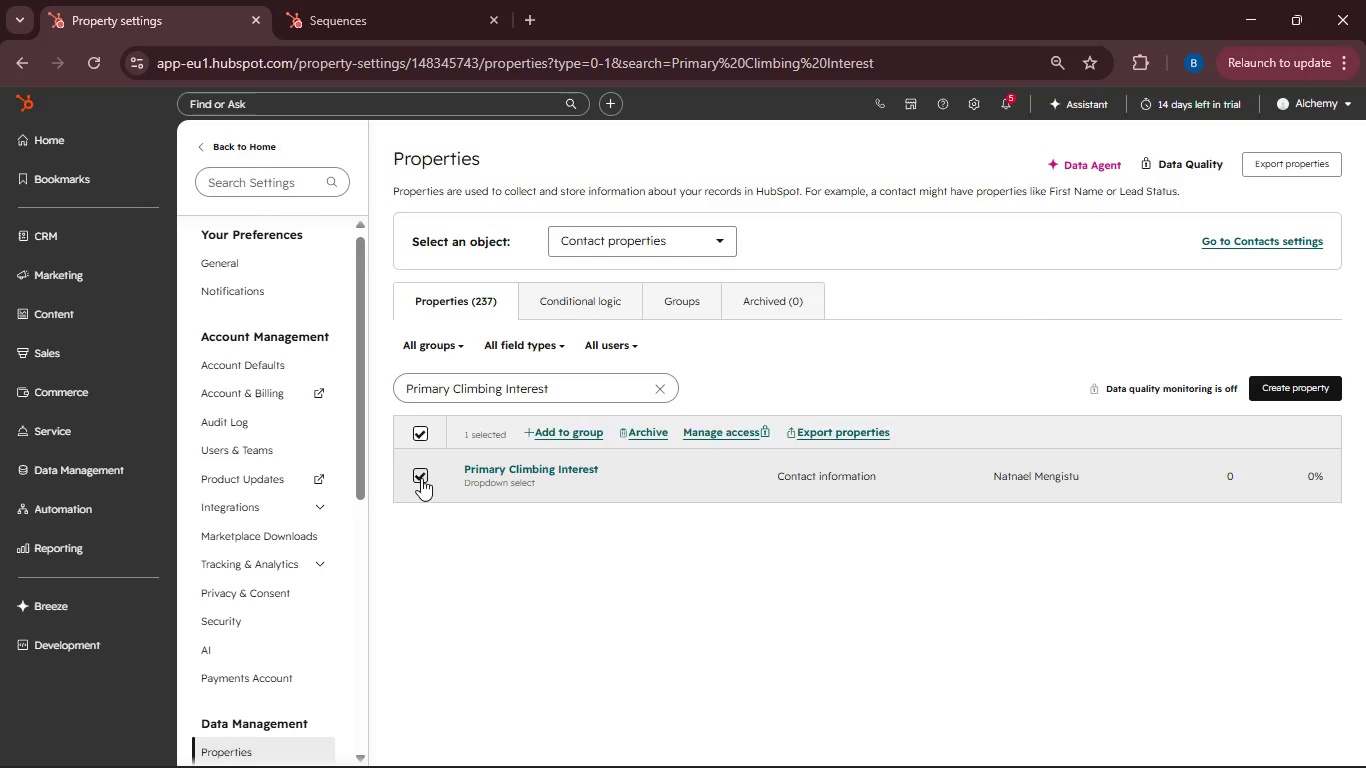 
left_click([421, 478])
 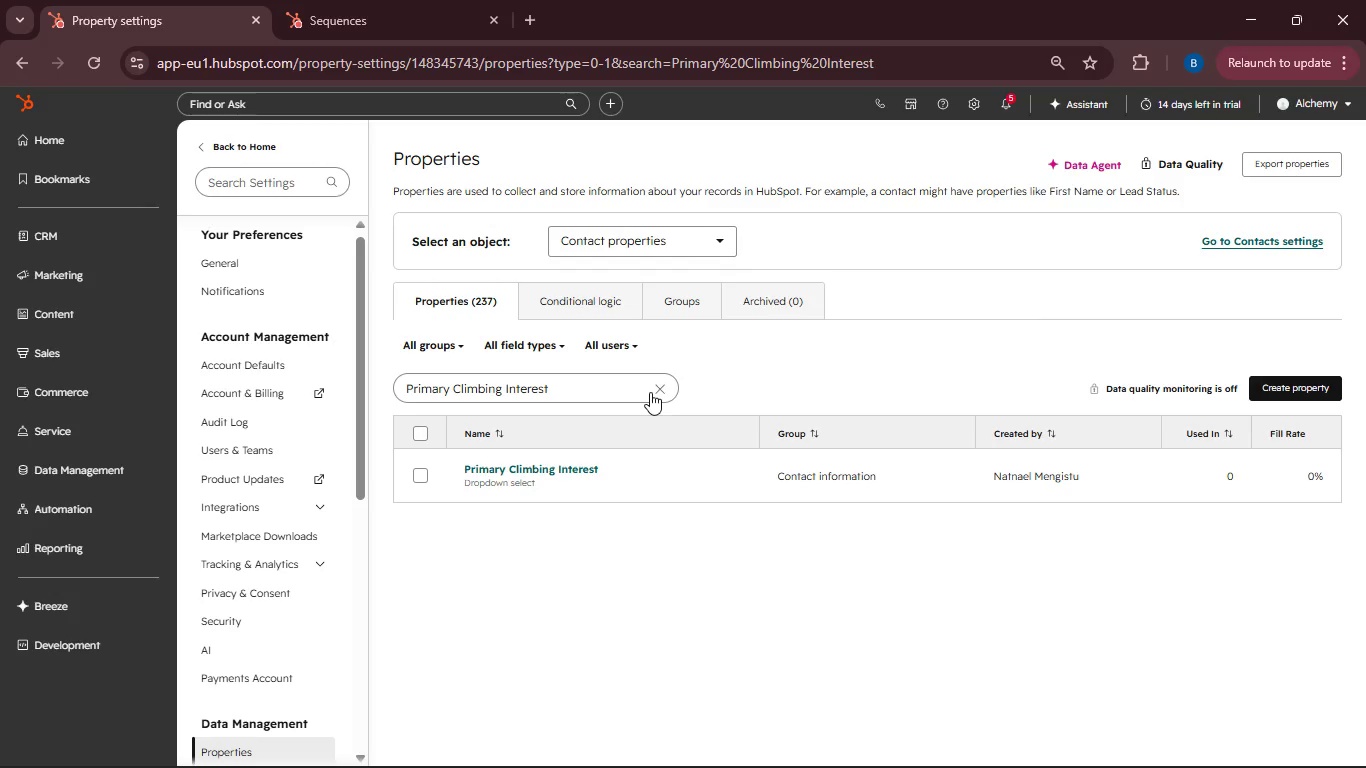 
left_click([650, 392])
 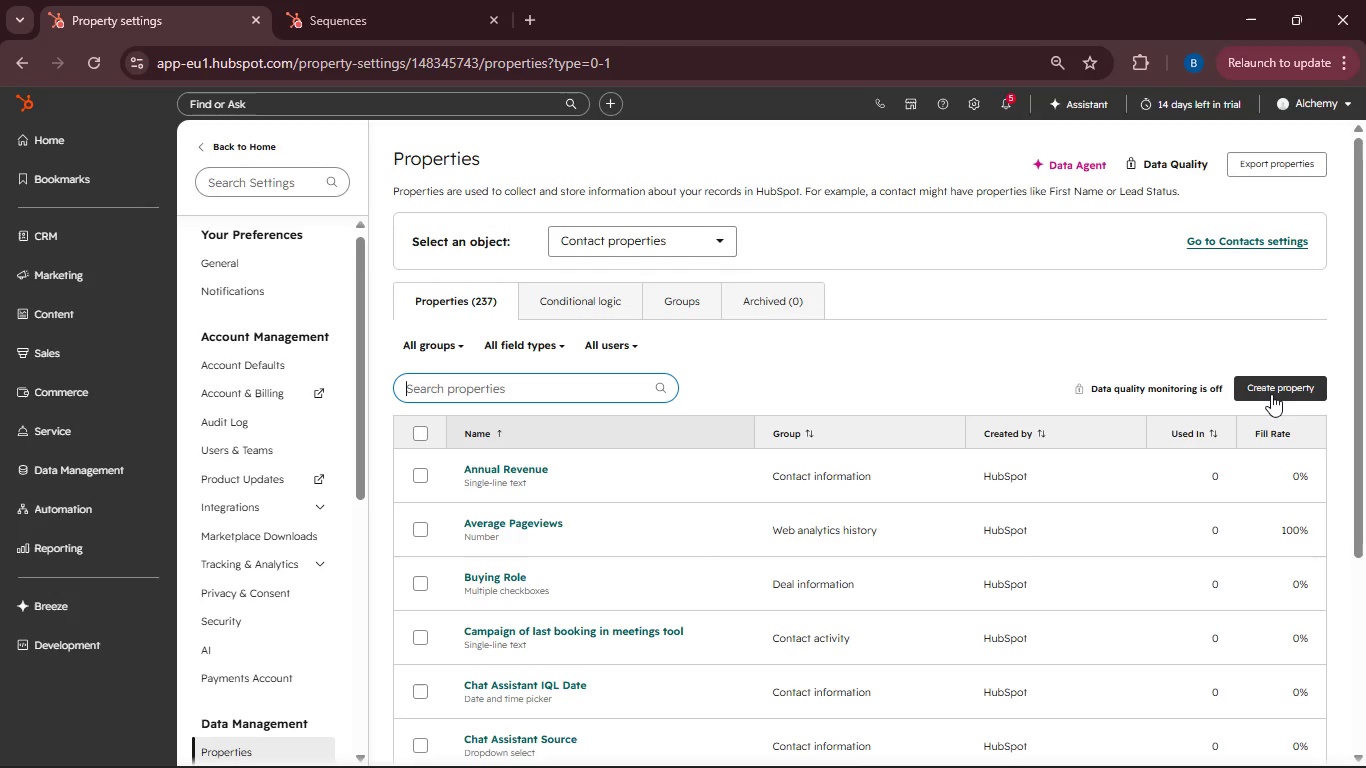 
left_click([1271, 394])
 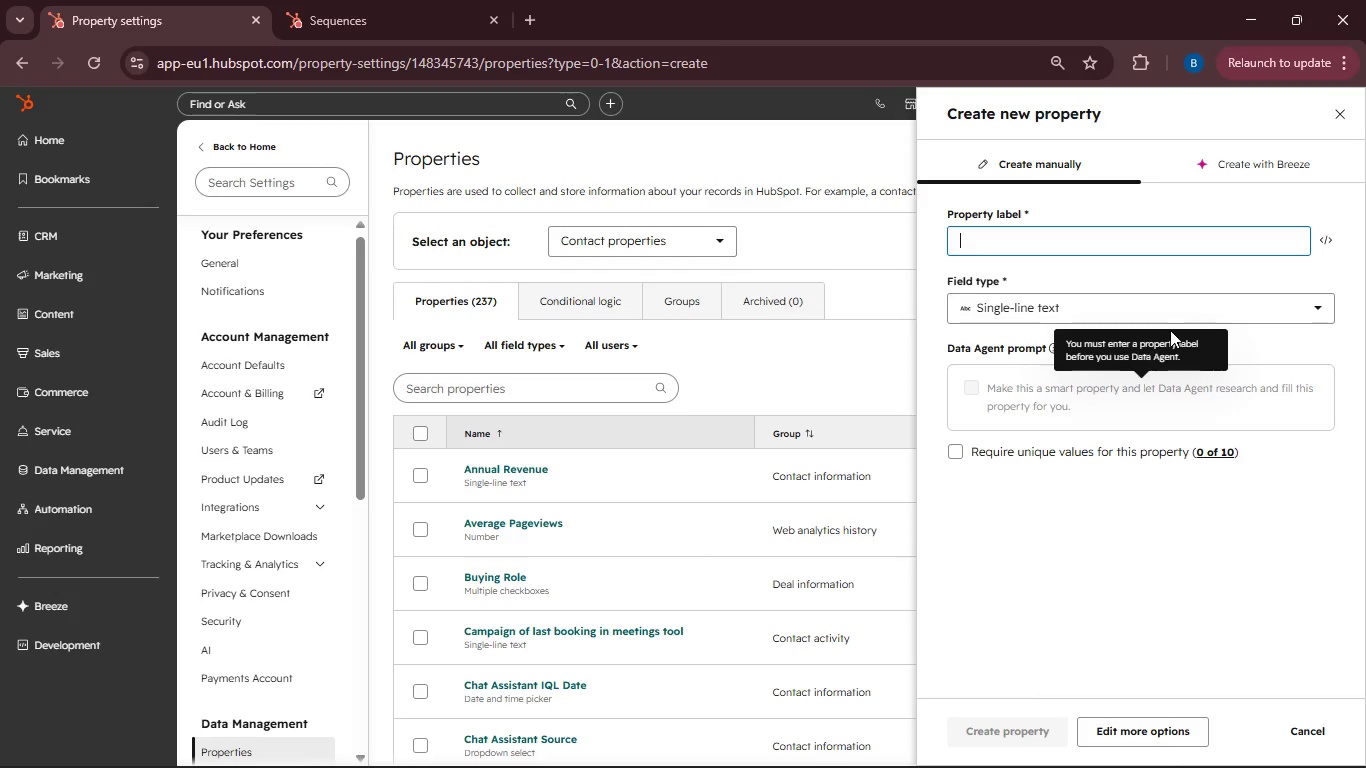 
left_click([1021, 241])
 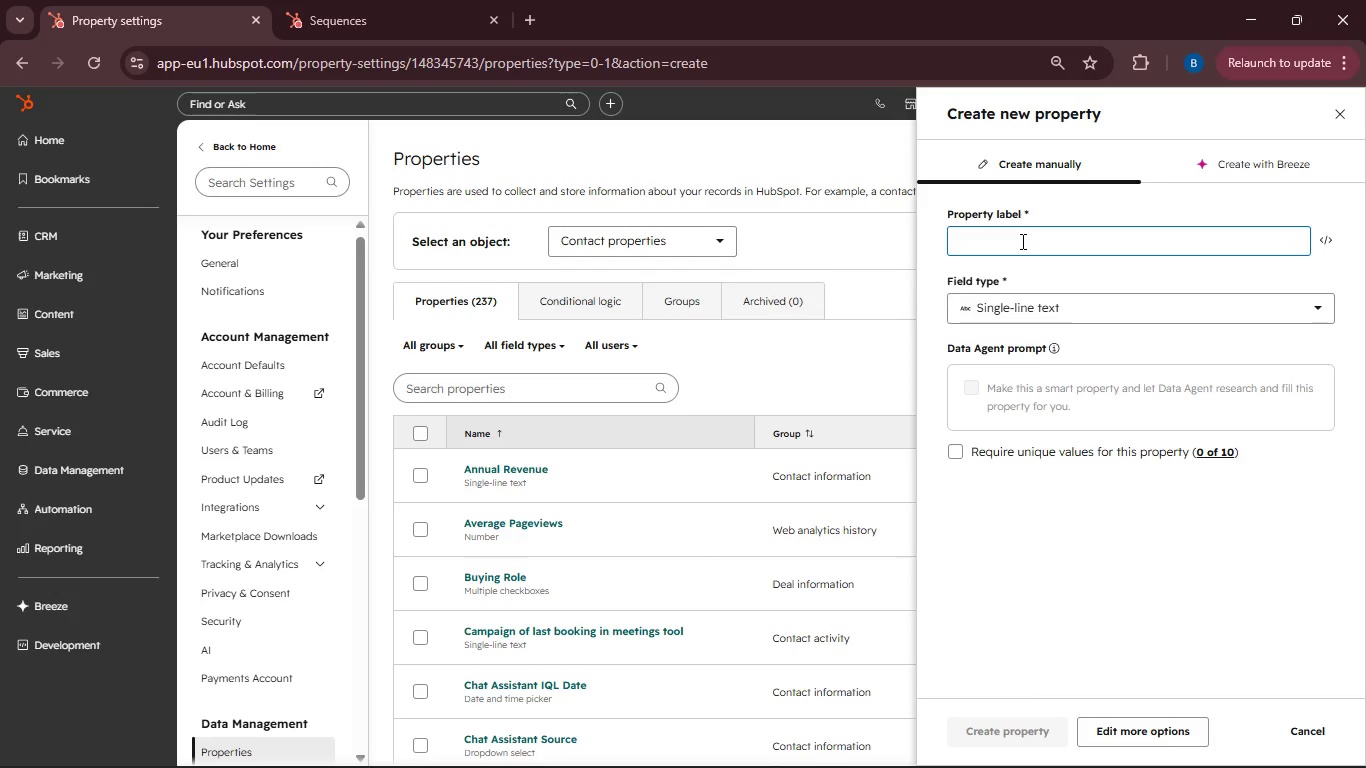 
type(Membership Status )
 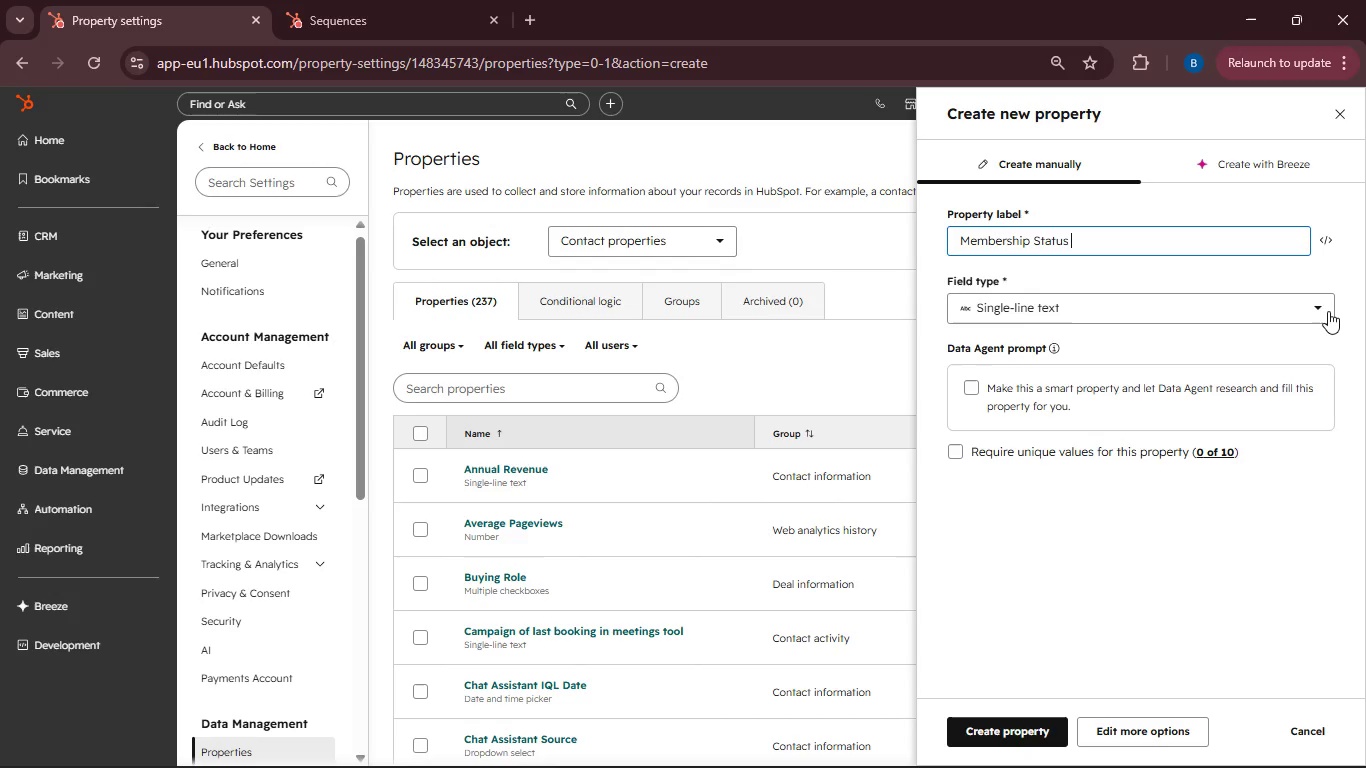 
left_click([1327, 310])
 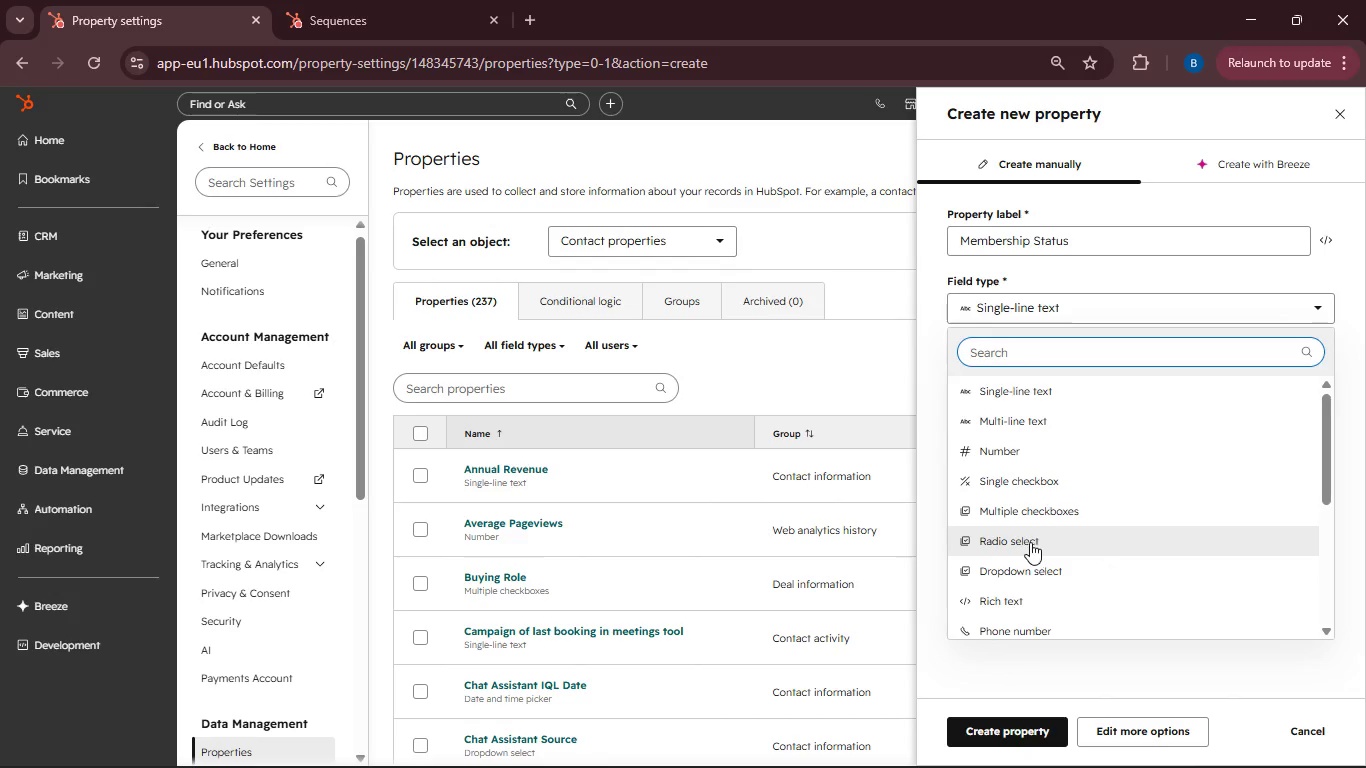 
left_click([1020, 544])
 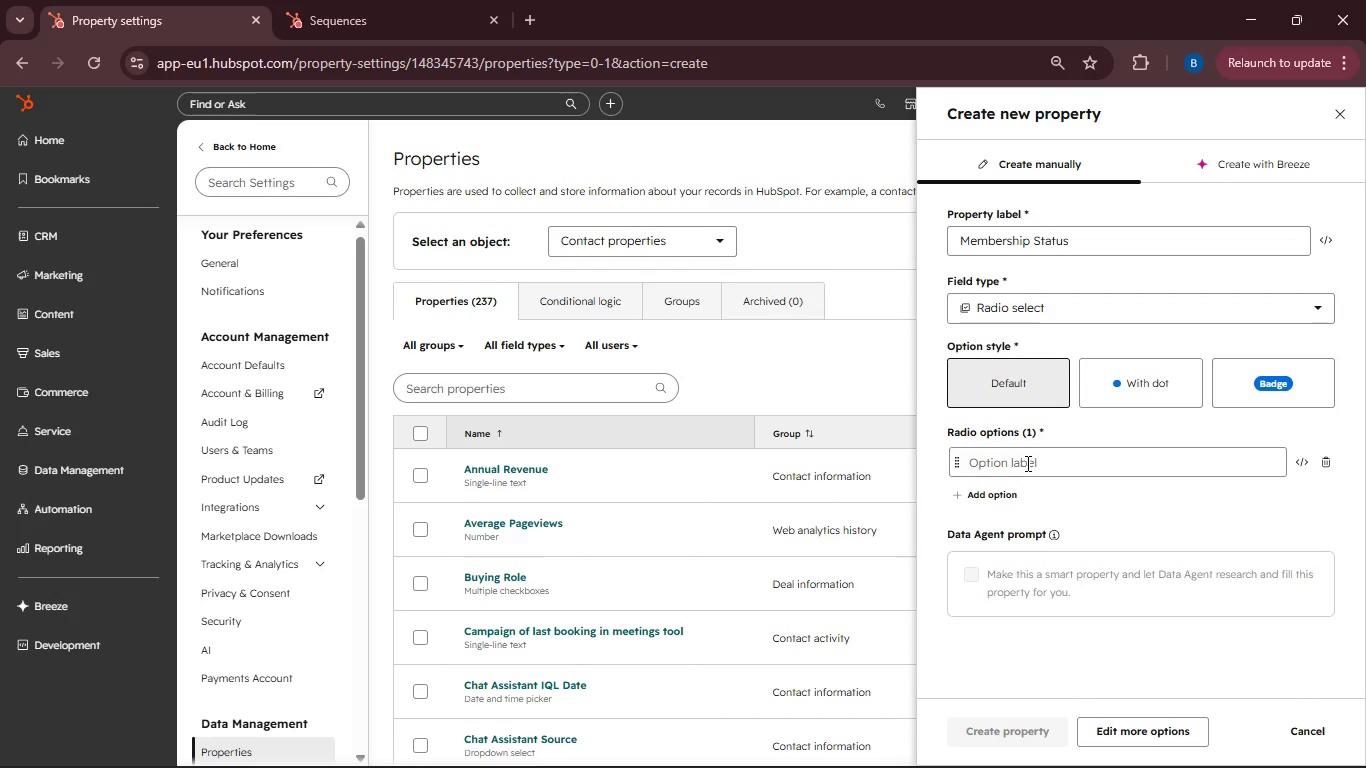 
left_click([1026, 463])
 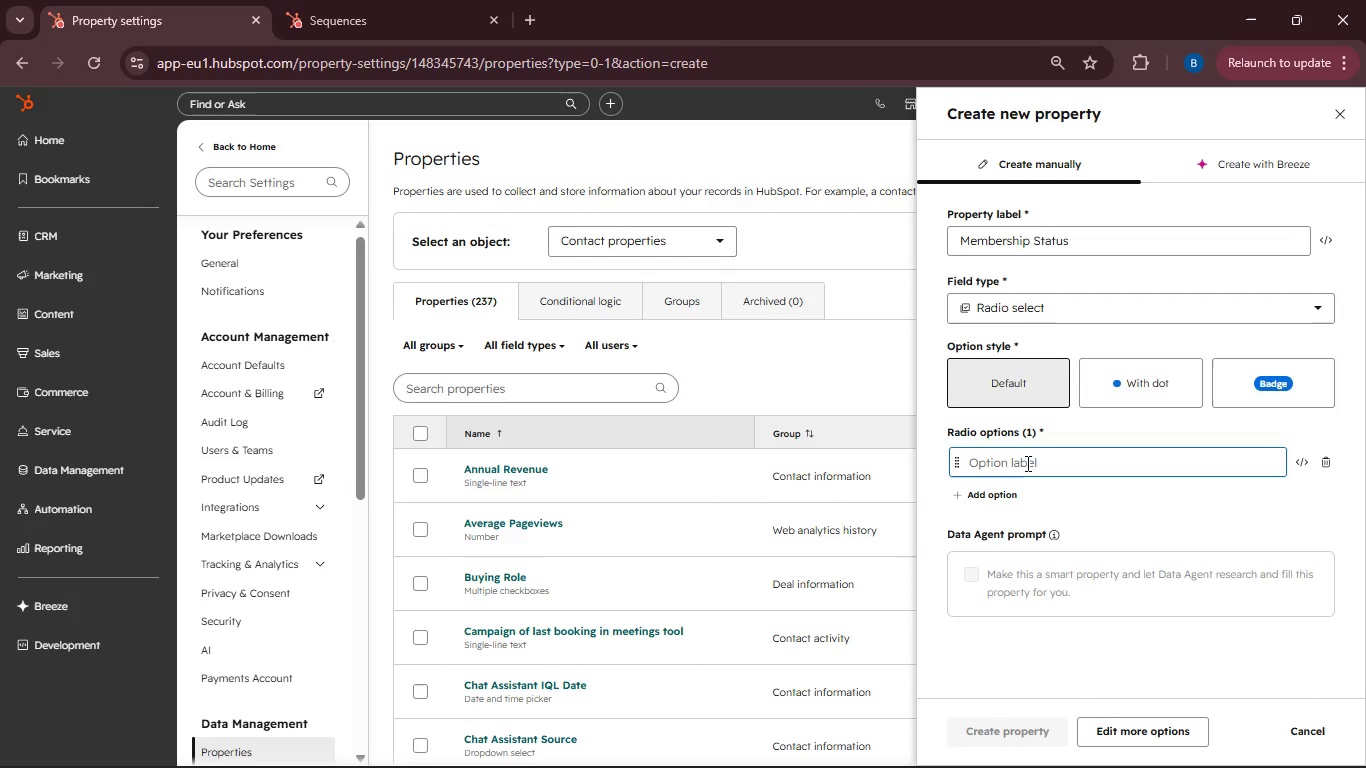 
hold_key(key=ShiftRight, duration=0.36)
 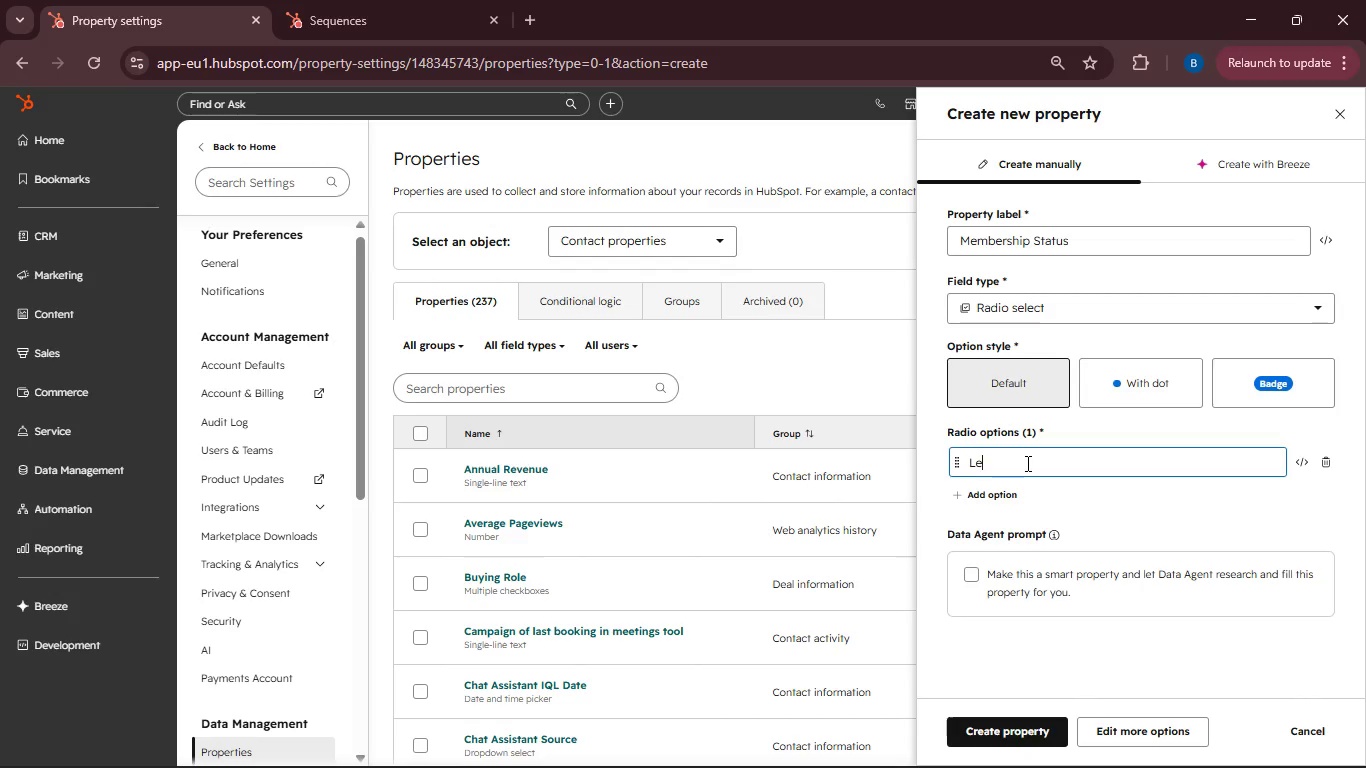 
hold_key(key=L, duration=0.31)
 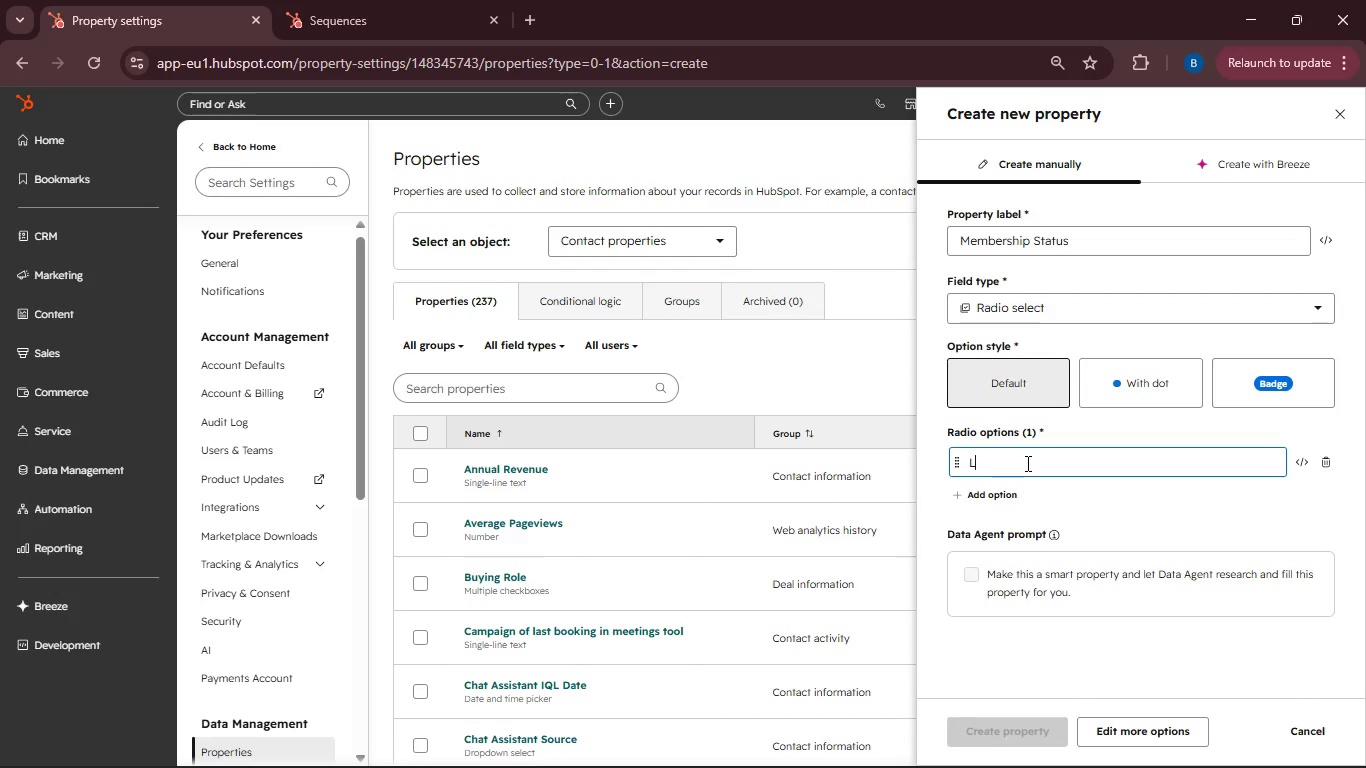 
type(ea)
 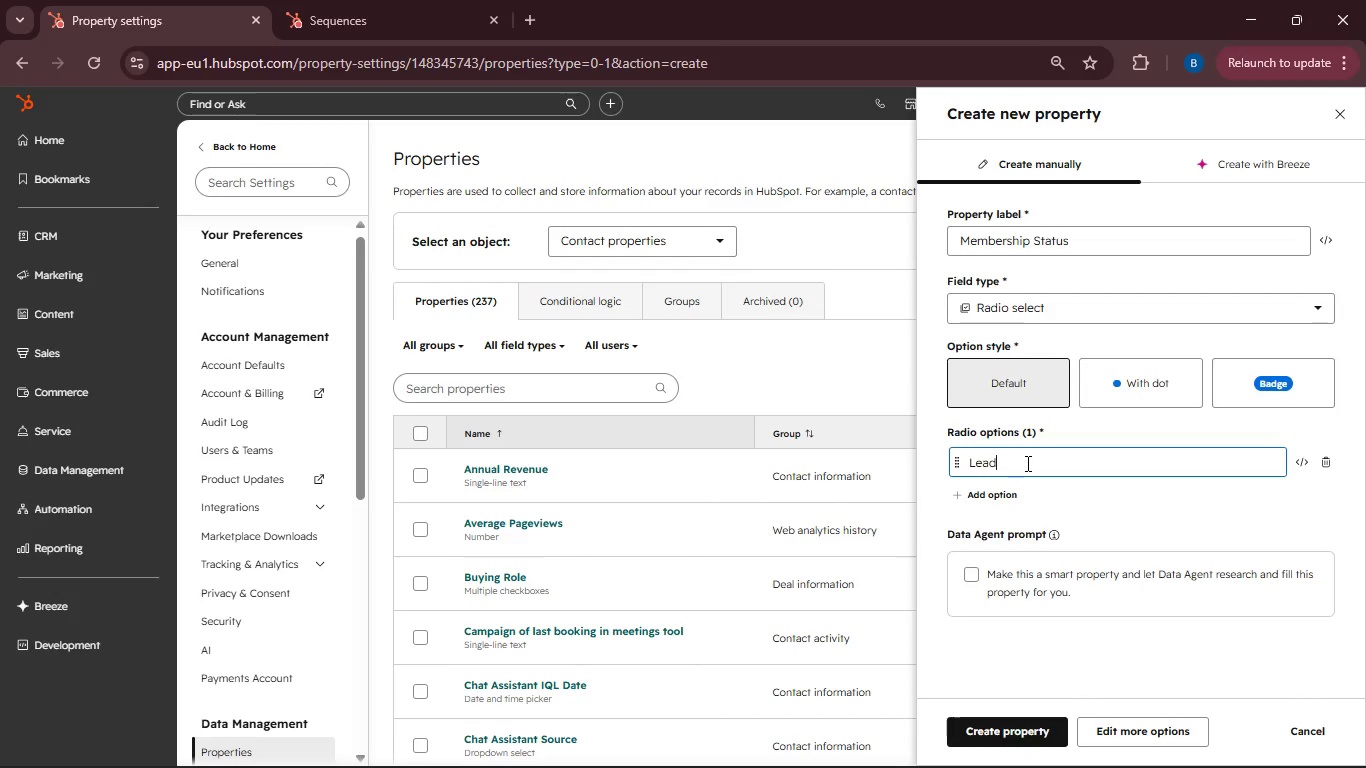 
hold_key(key=D, duration=20.86)
 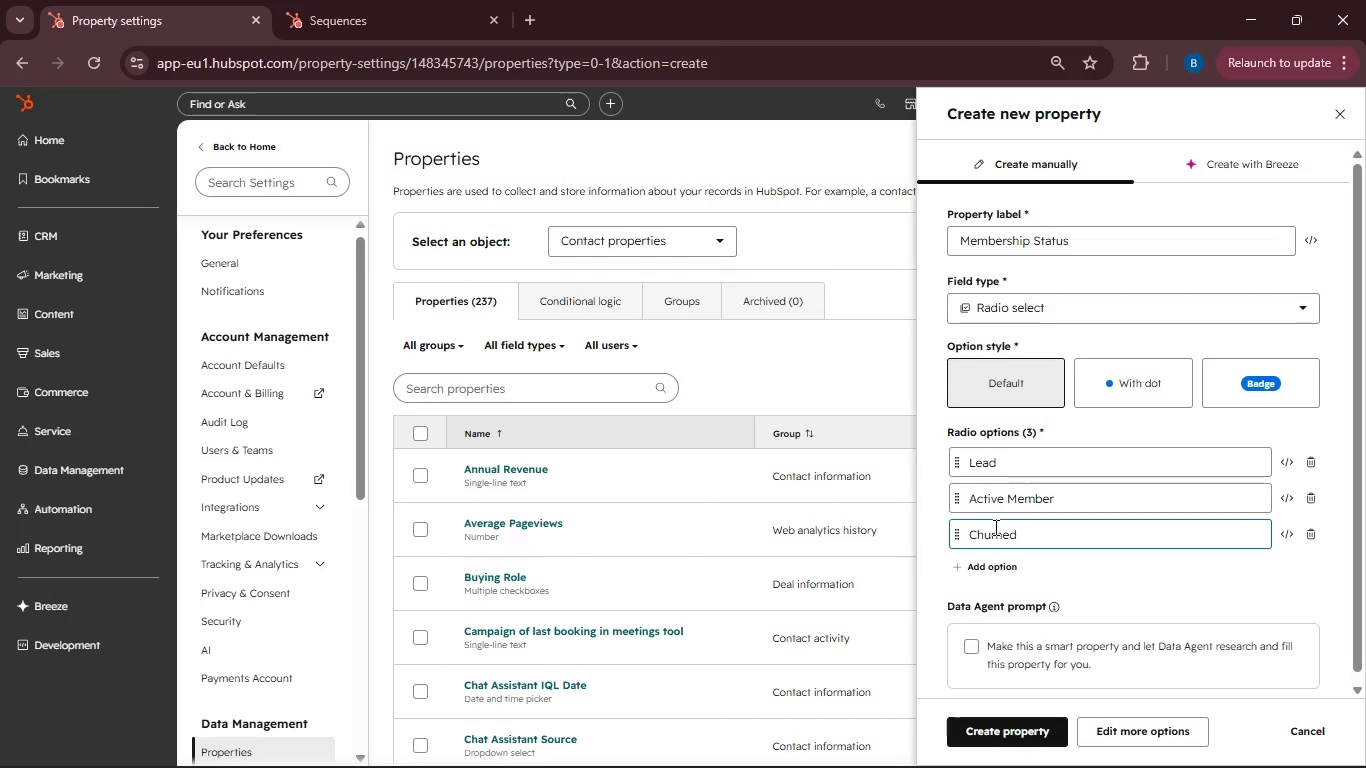 
left_click([978, 491])
 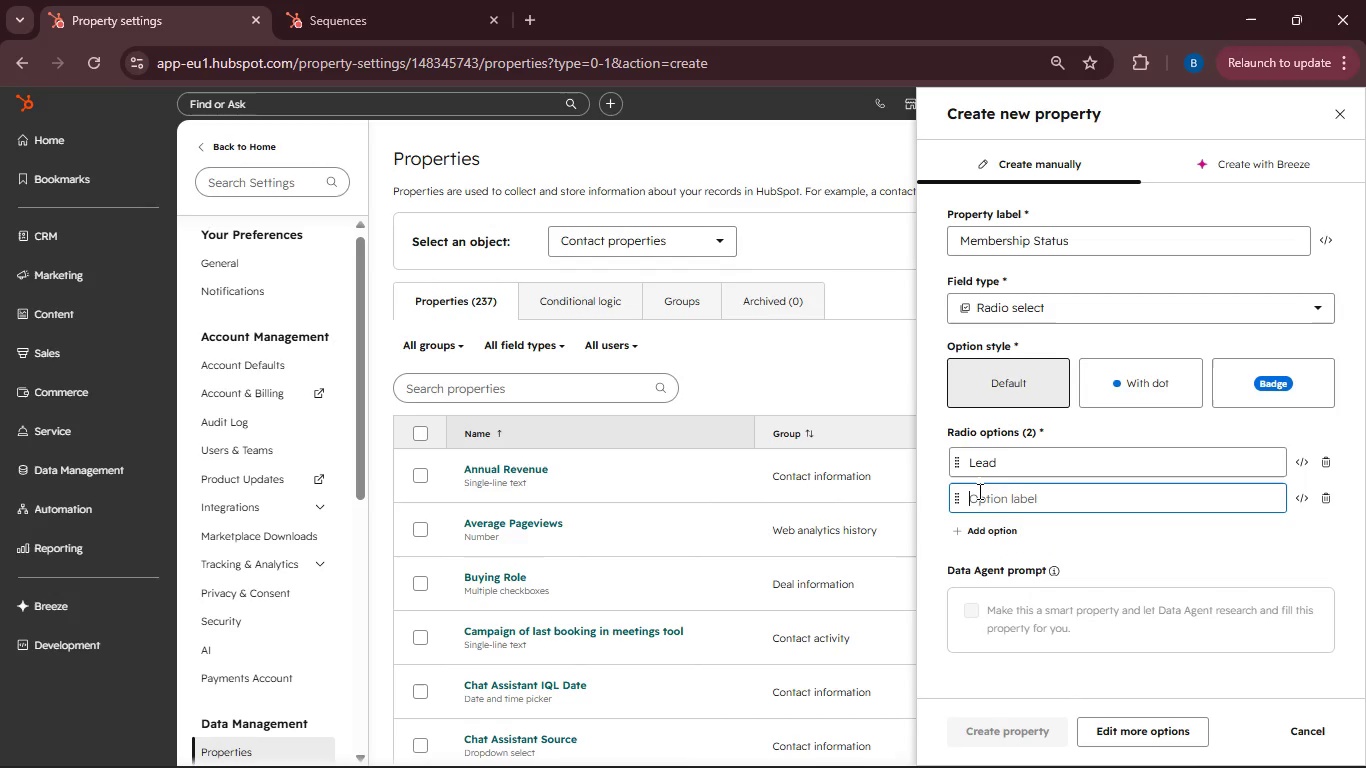 
type(Active Member)
 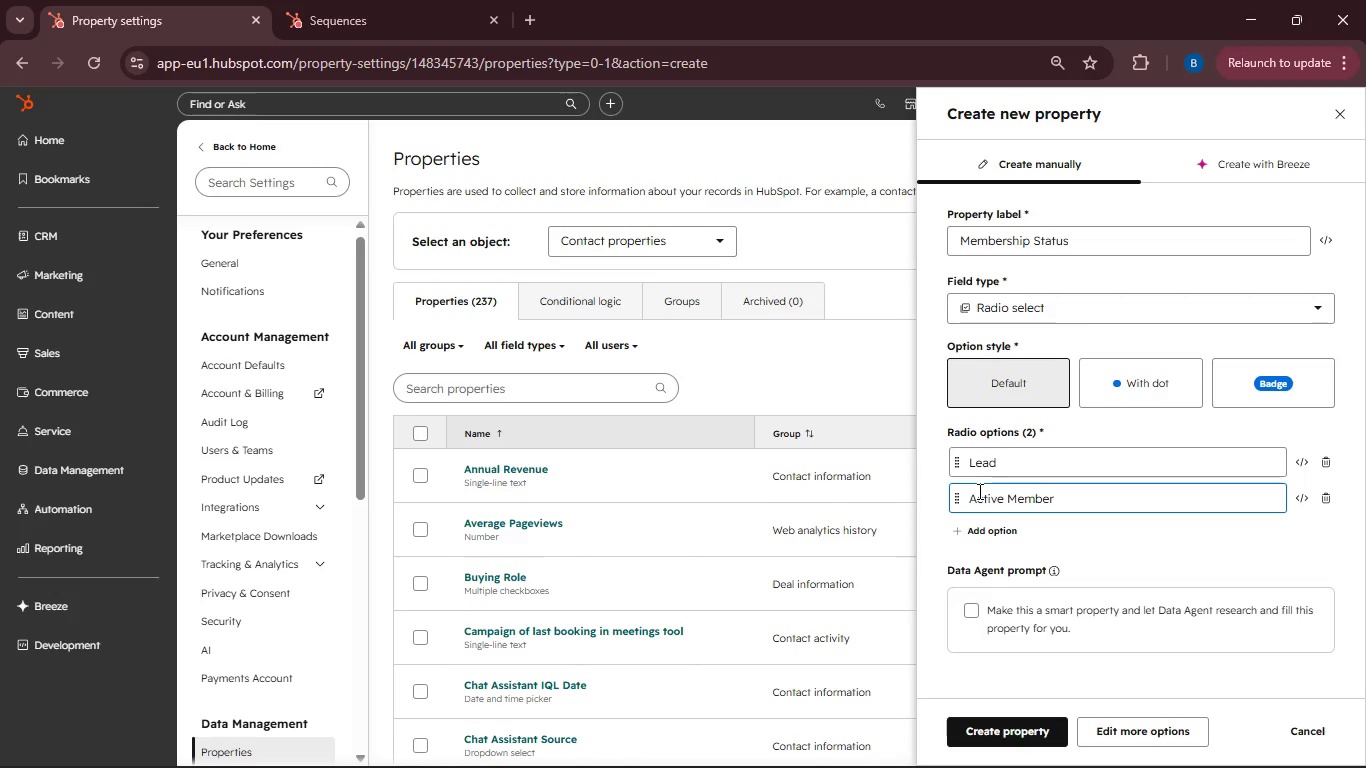 
left_click([994, 527])
 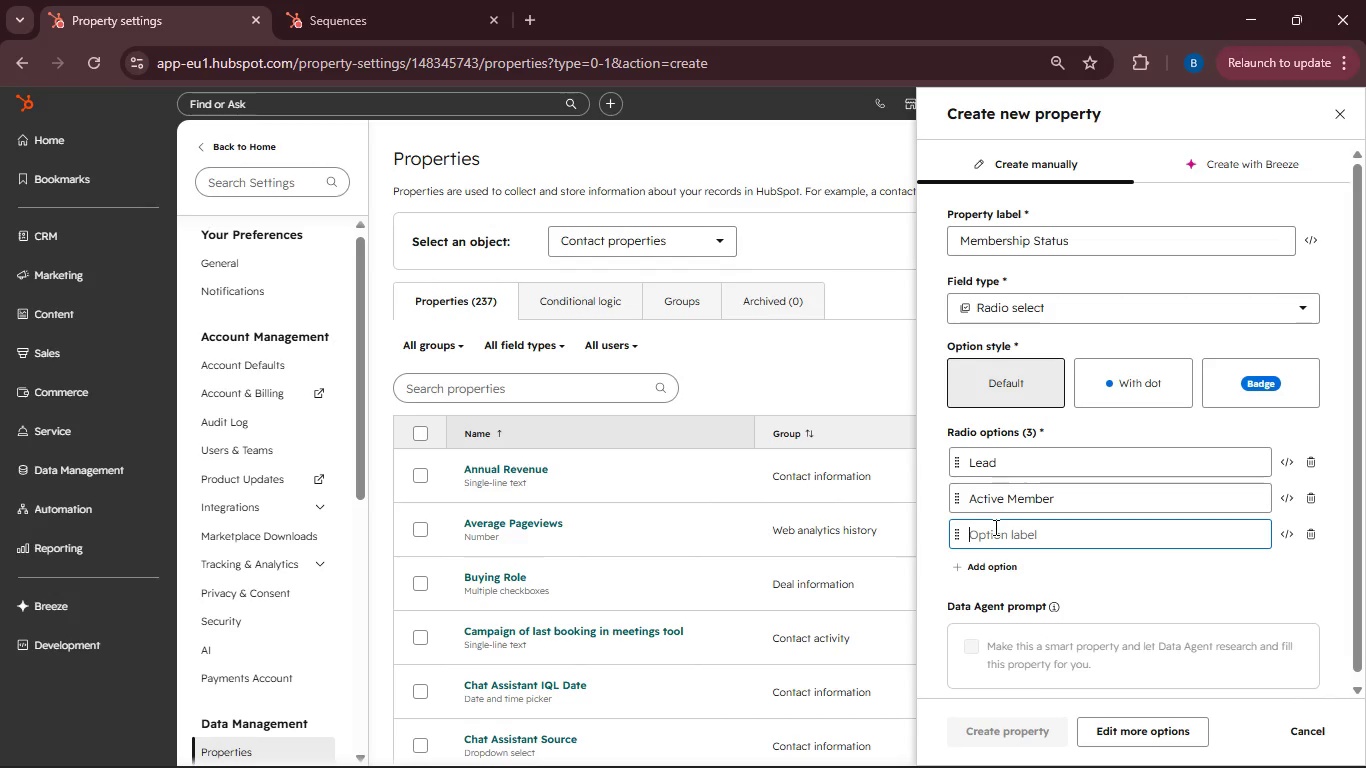 
type(Churne)
 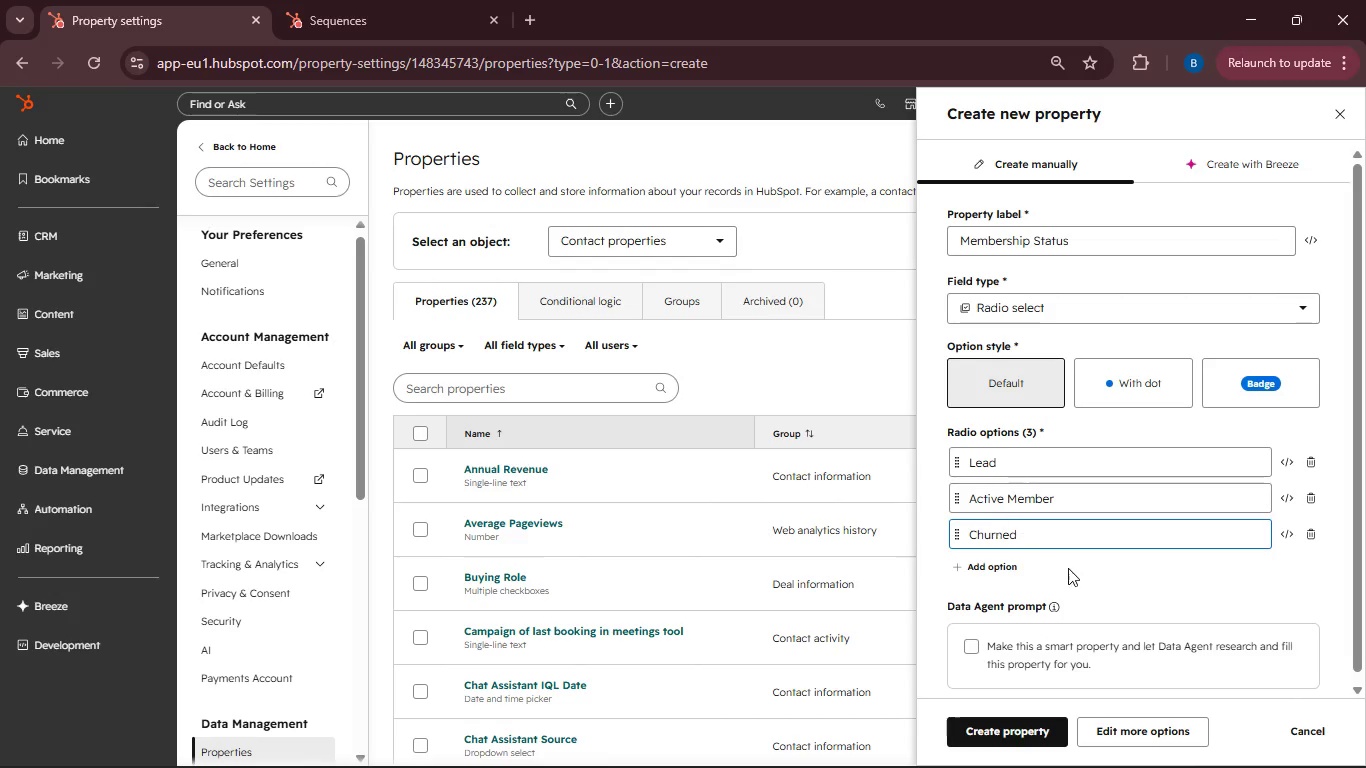 
left_click([1053, 580])
 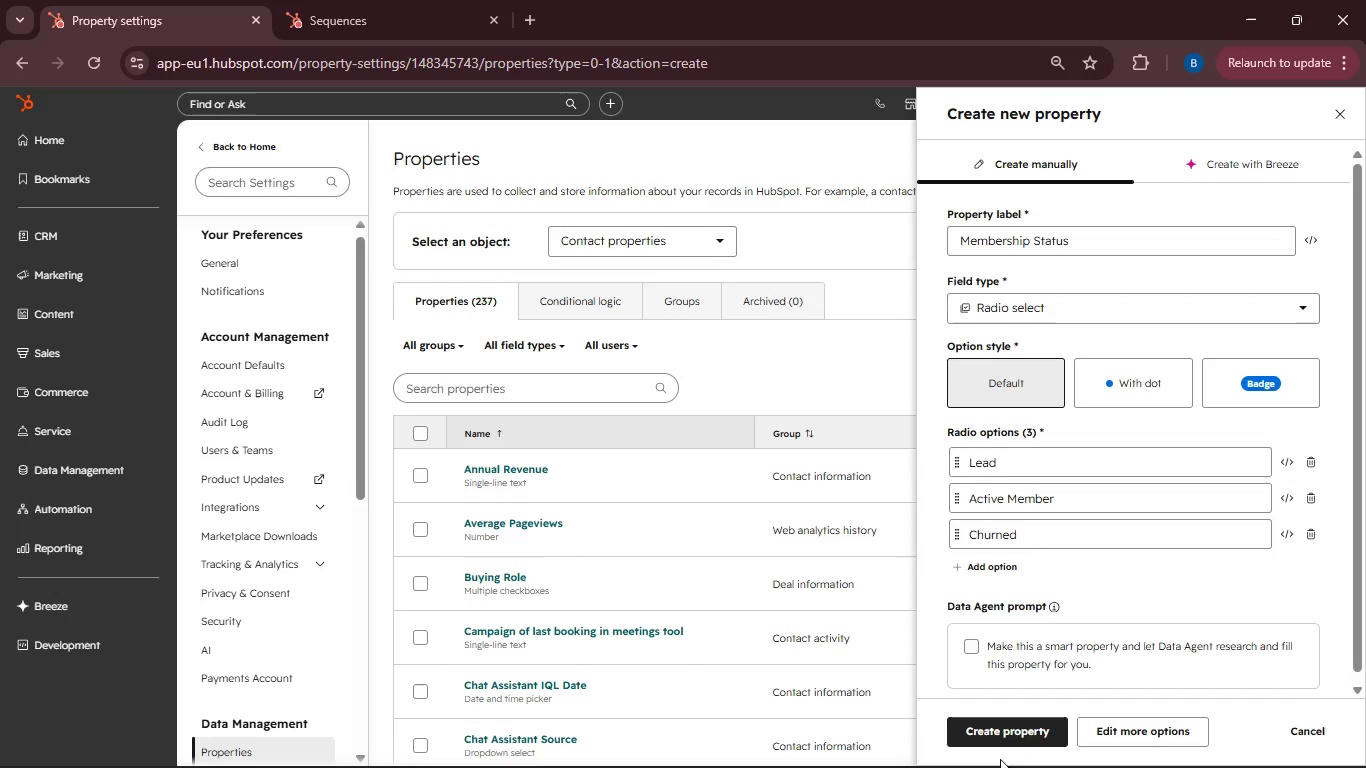 
left_click([1000, 734])
 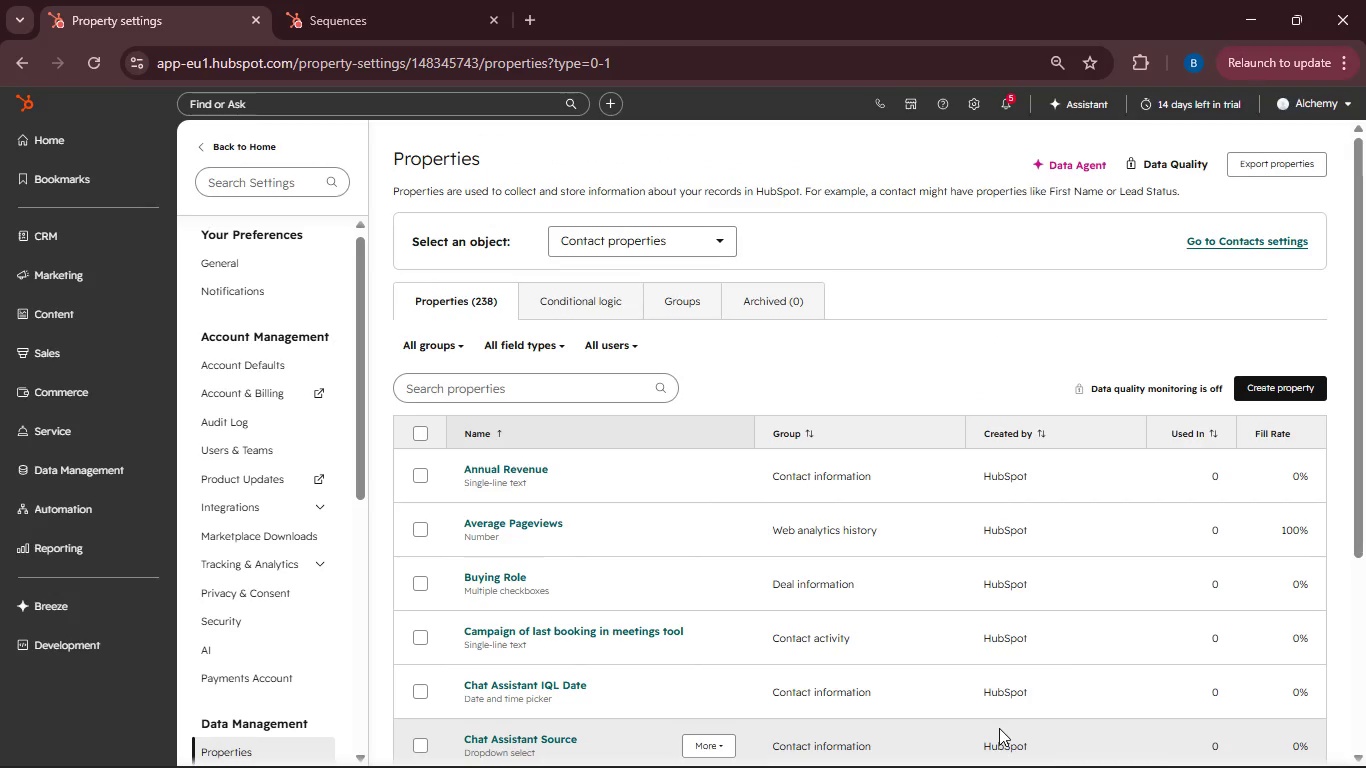 
wait(7.78)
 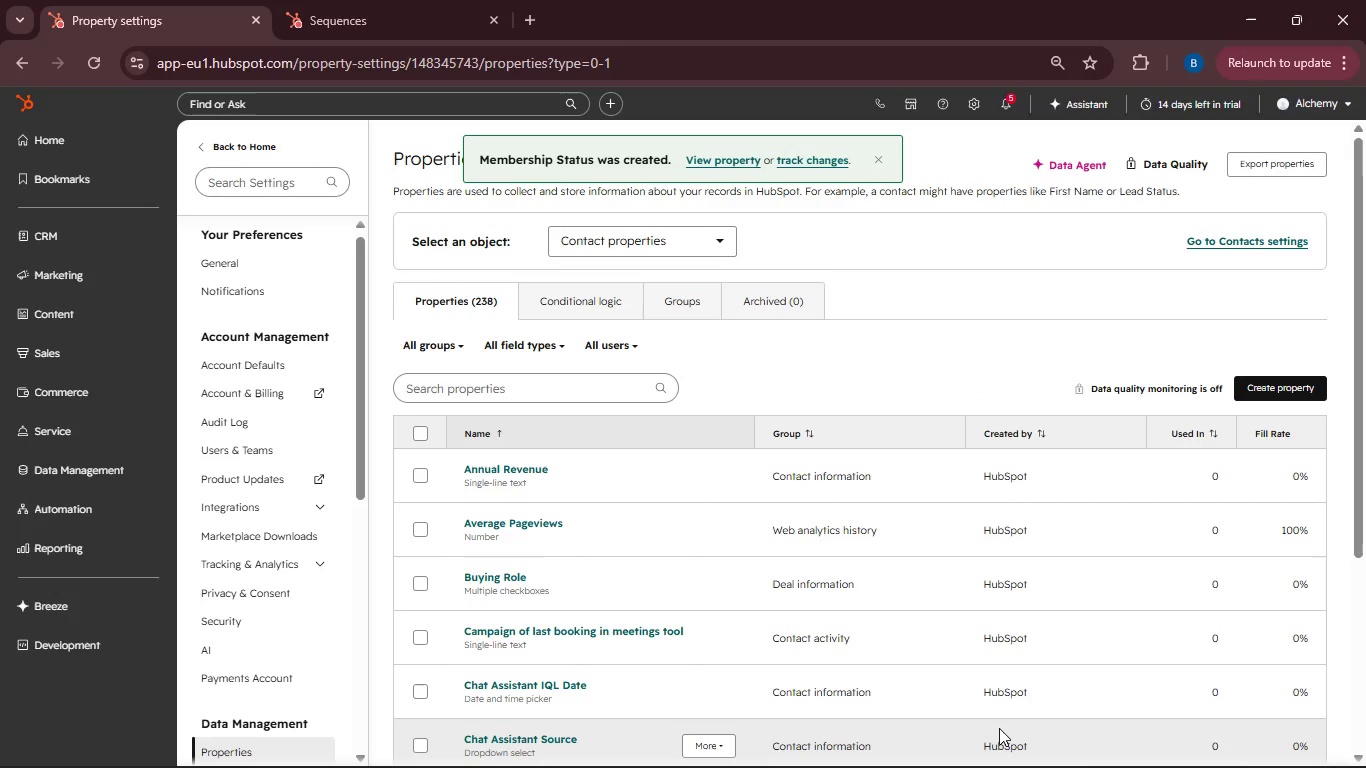 
left_click([518, 387])
 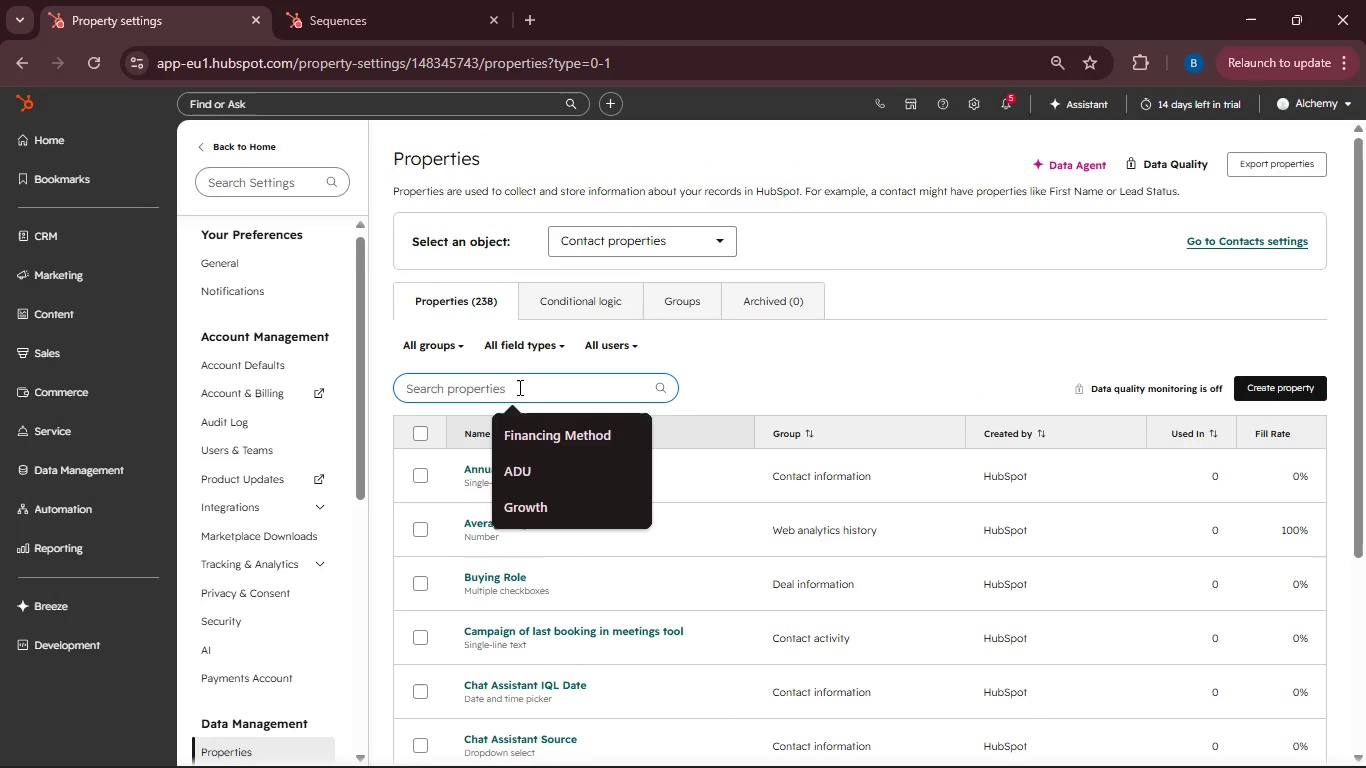 
type(Membershp aus)
 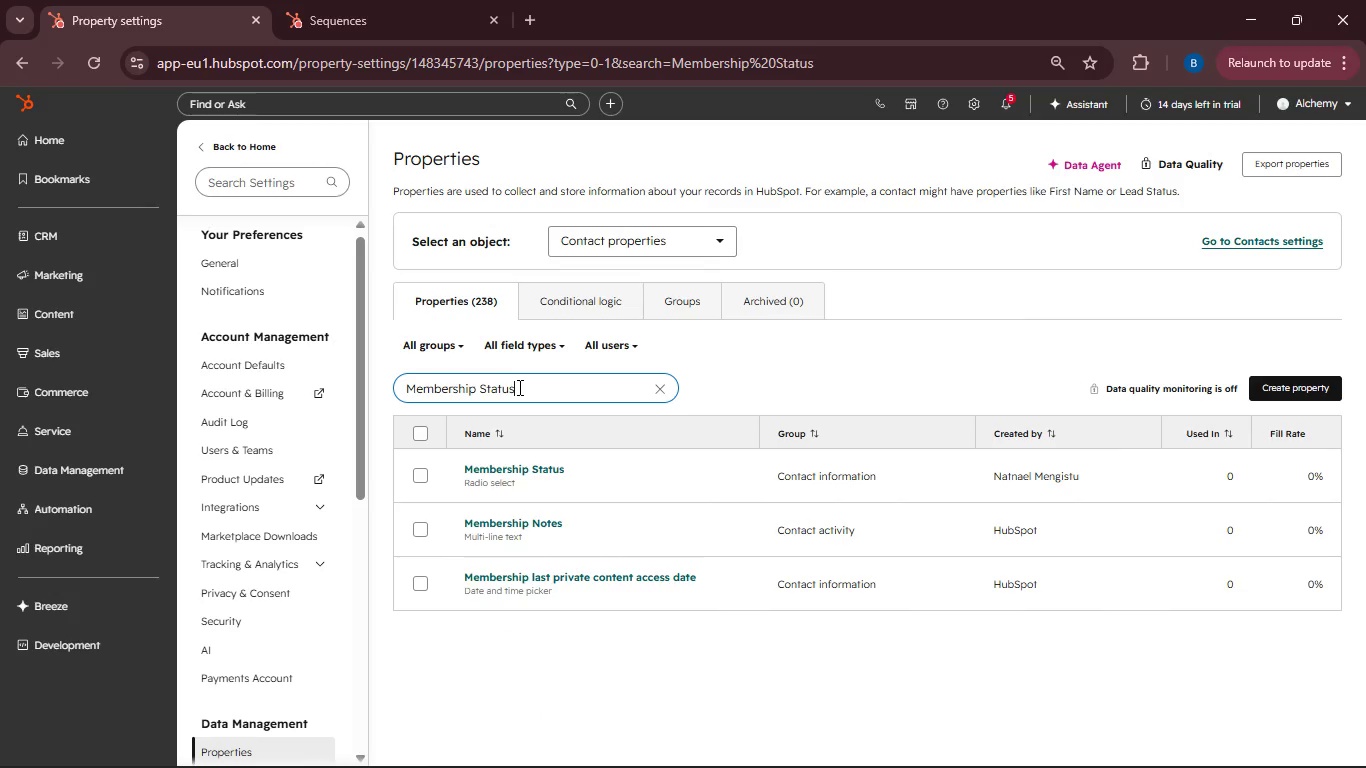 
hold_key(key=I, duration=19.78)
 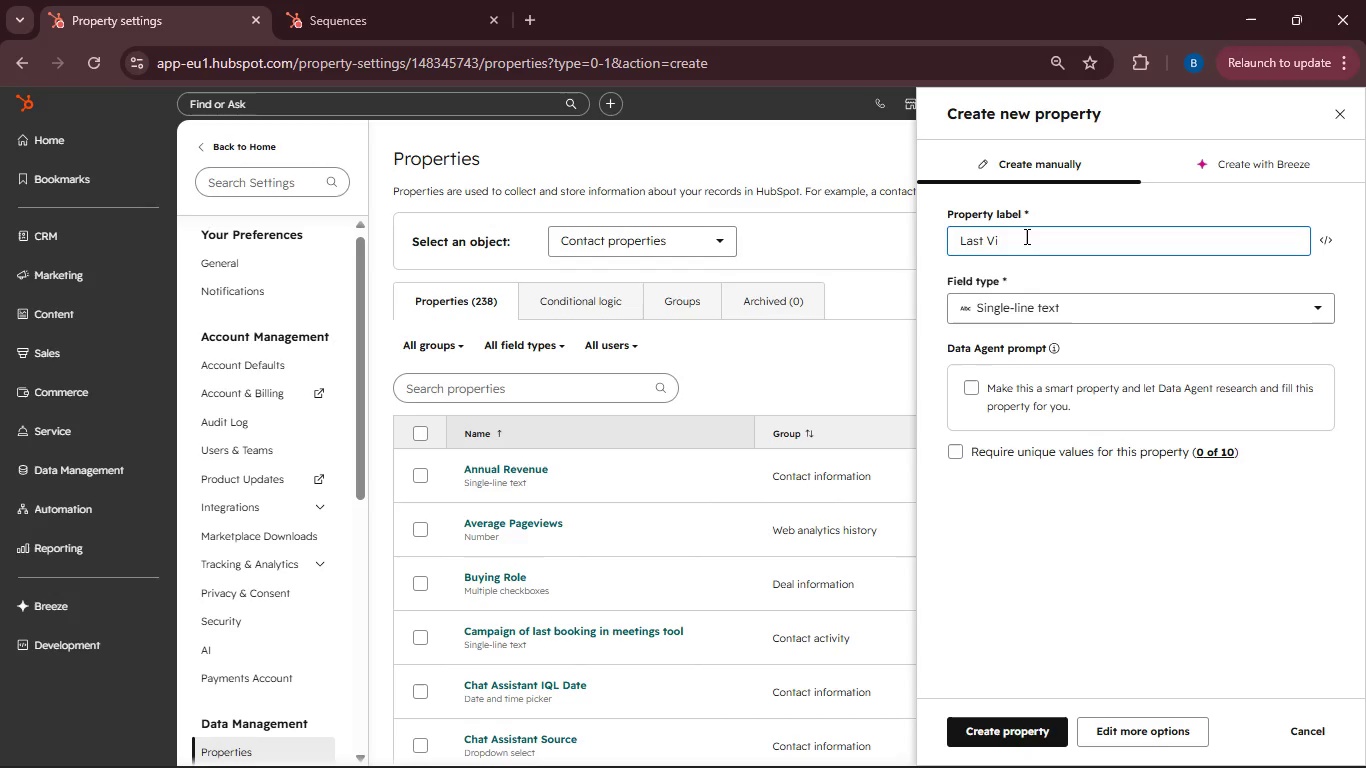 
hold_key(key=T, duration=0.66)
 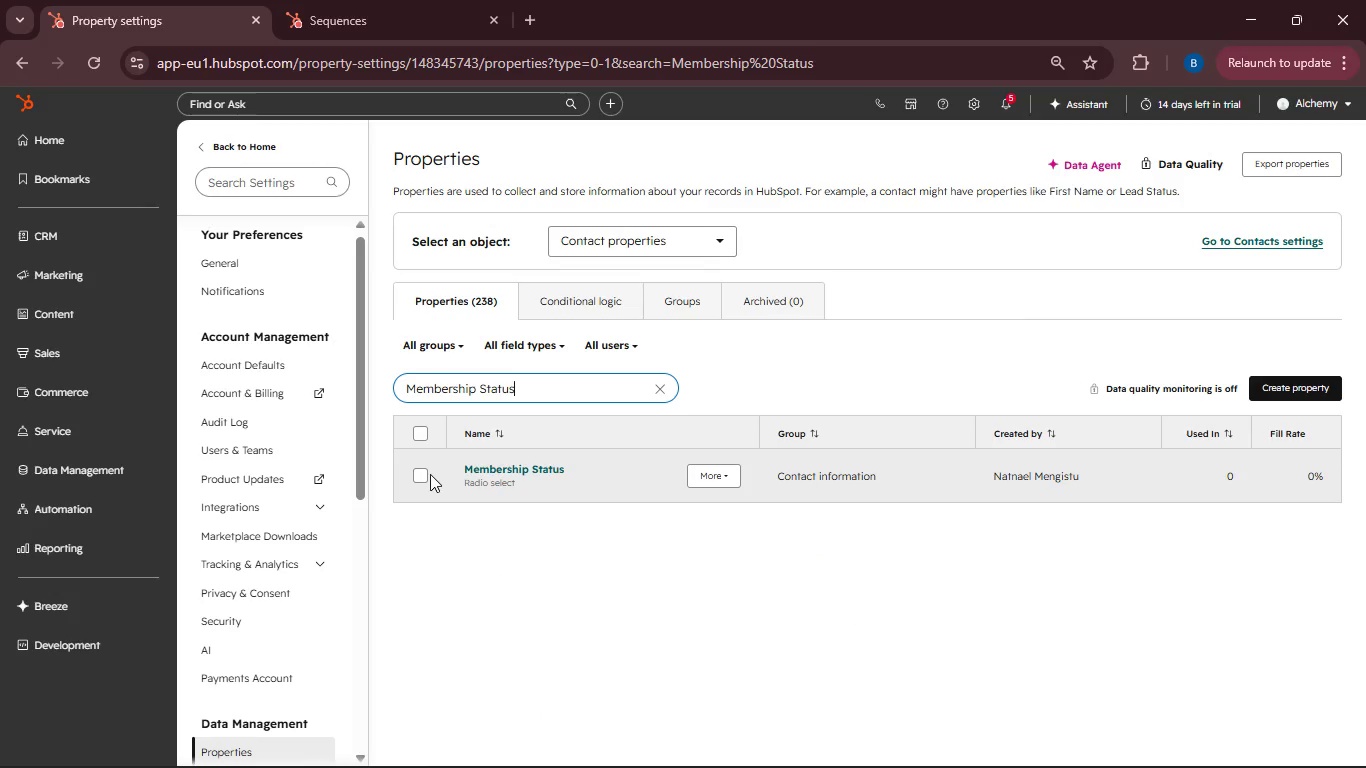 
left_click([425, 477])
 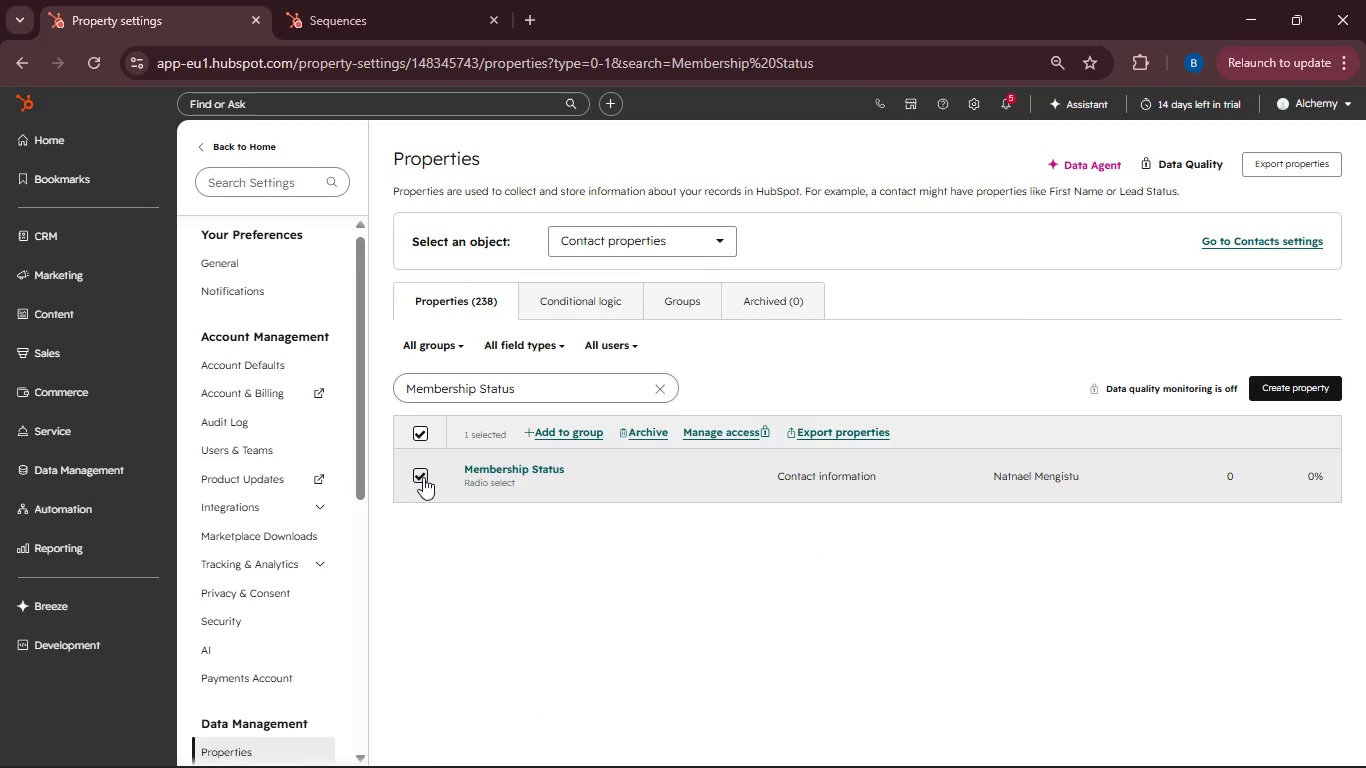 
left_click([423, 477])
 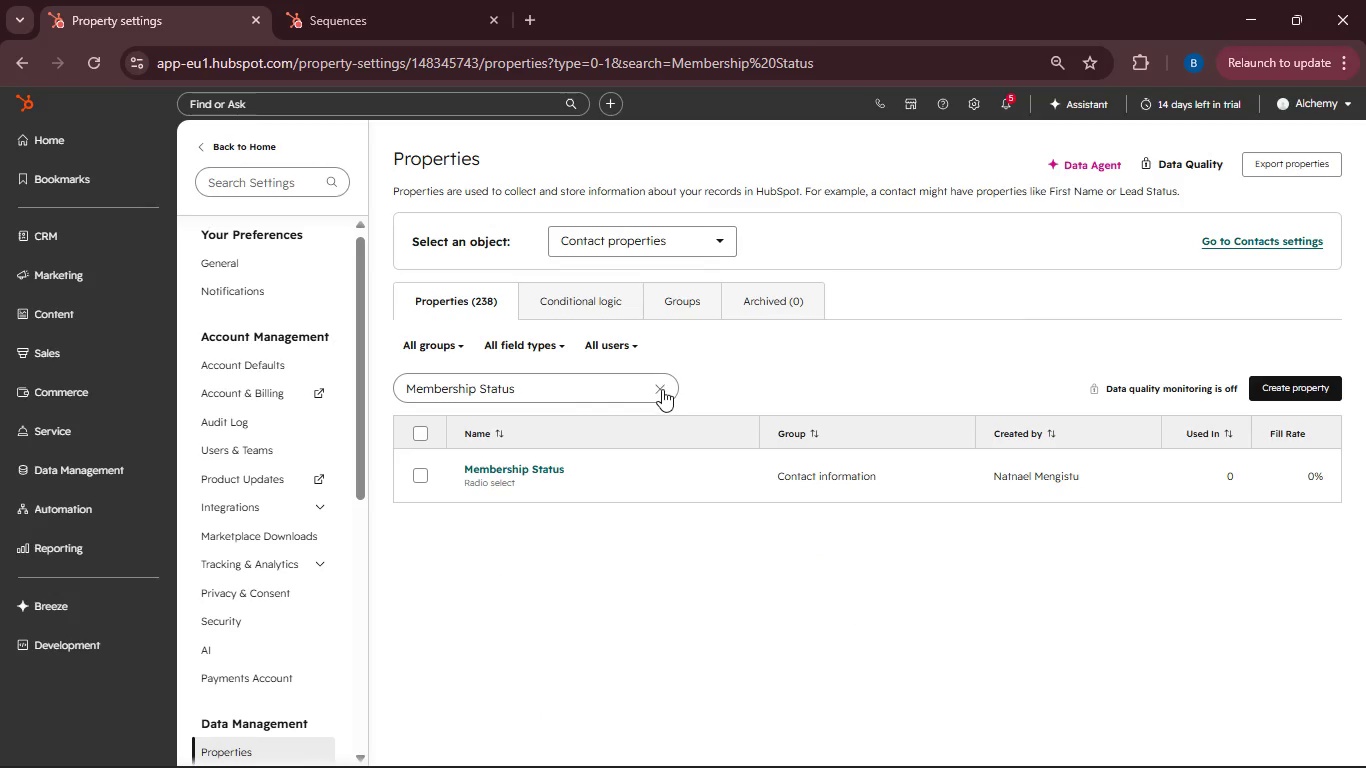 
left_click([662, 389])
 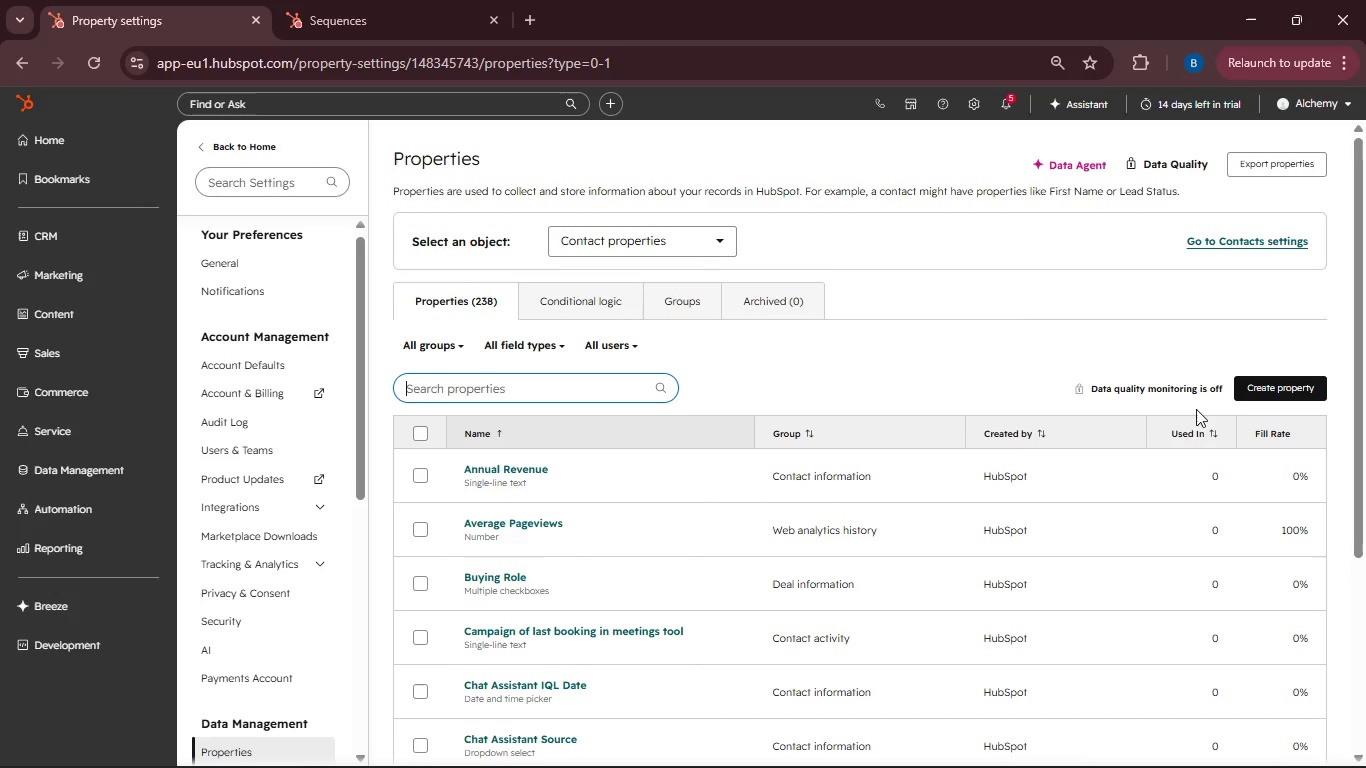 
left_click([1258, 393])
 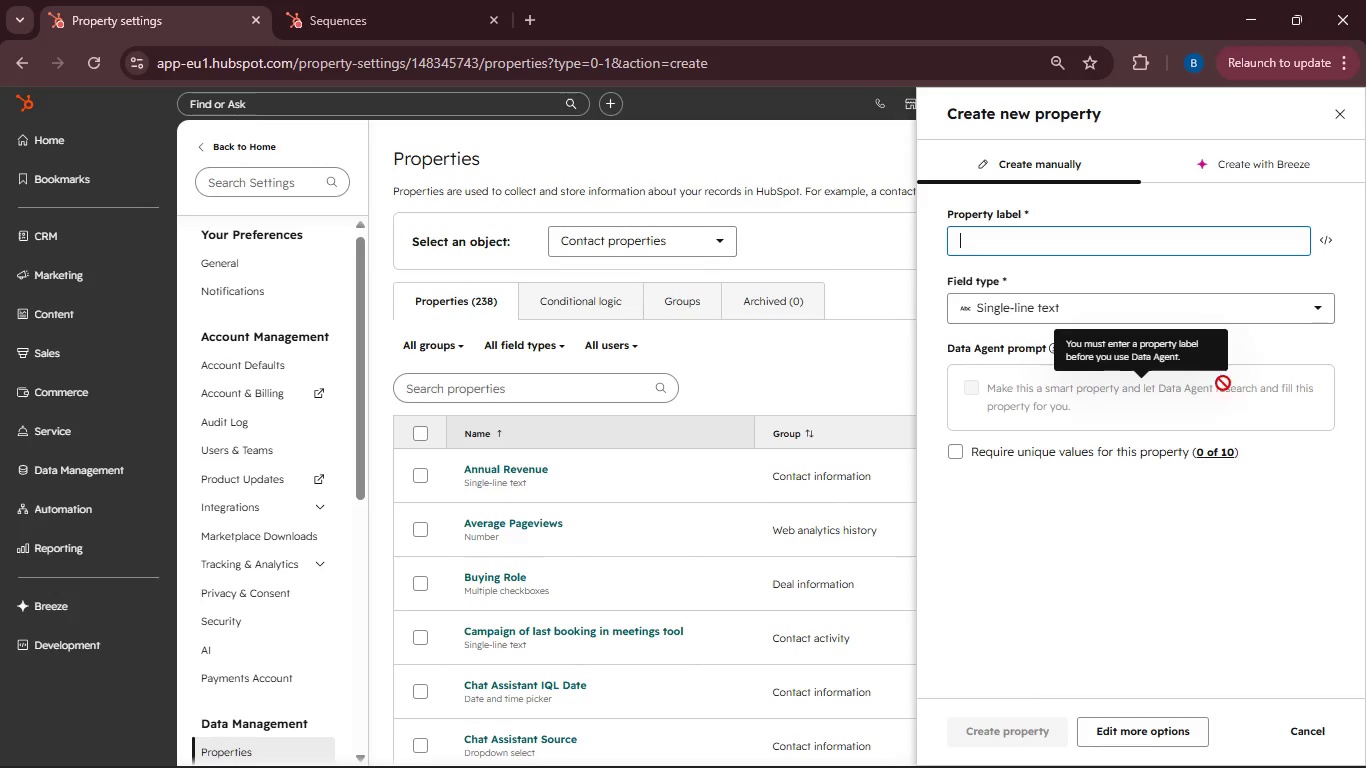 
type(Last Vsit Date)
 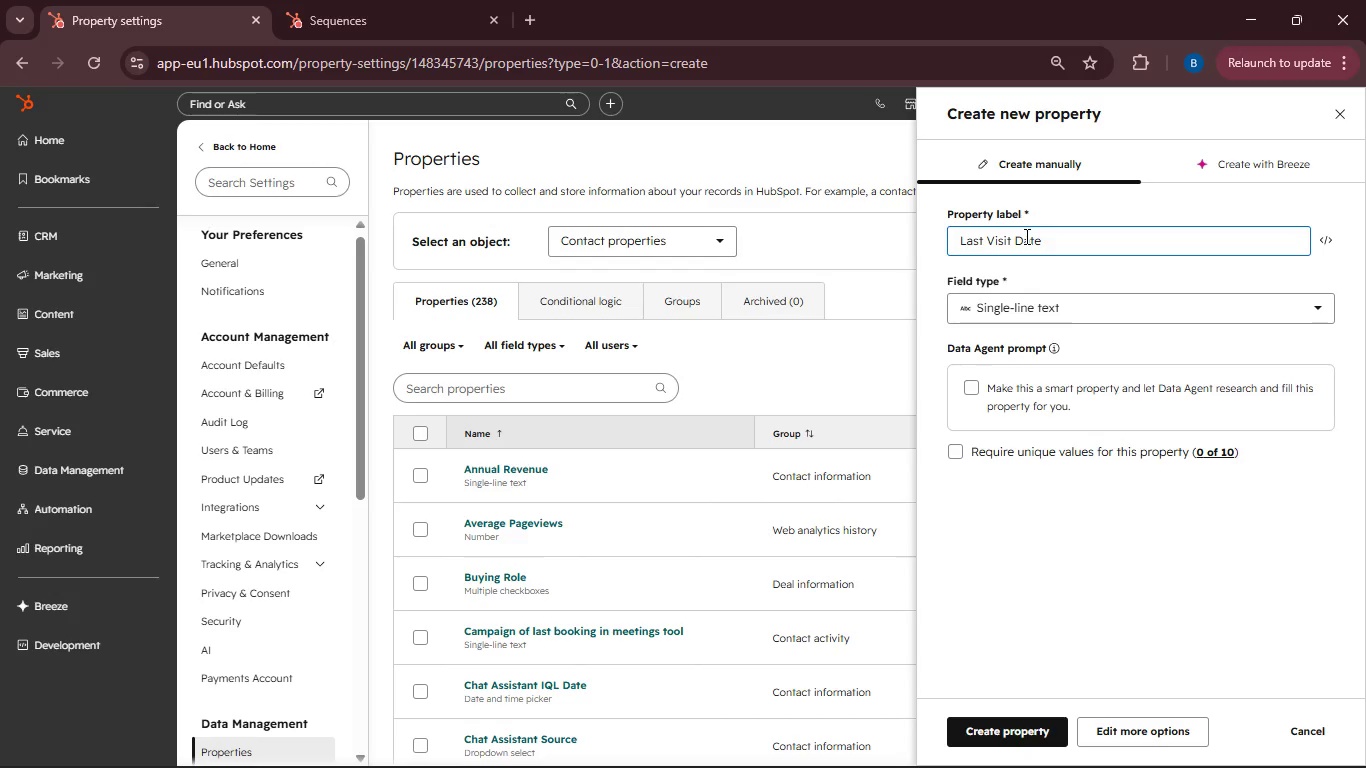 
left_click([1323, 301])
 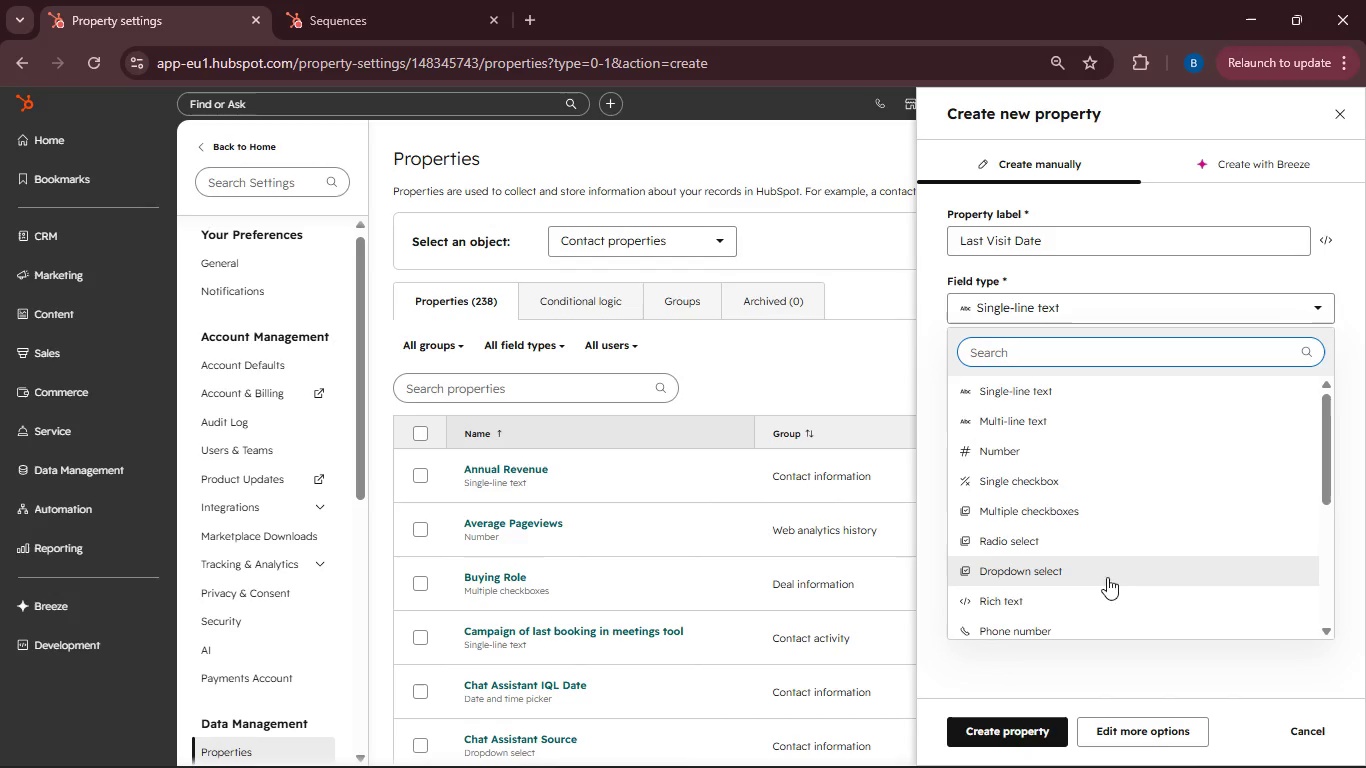 
scroll: coordinate [1101, 584], scroll_direction: down, amount: 1.0
 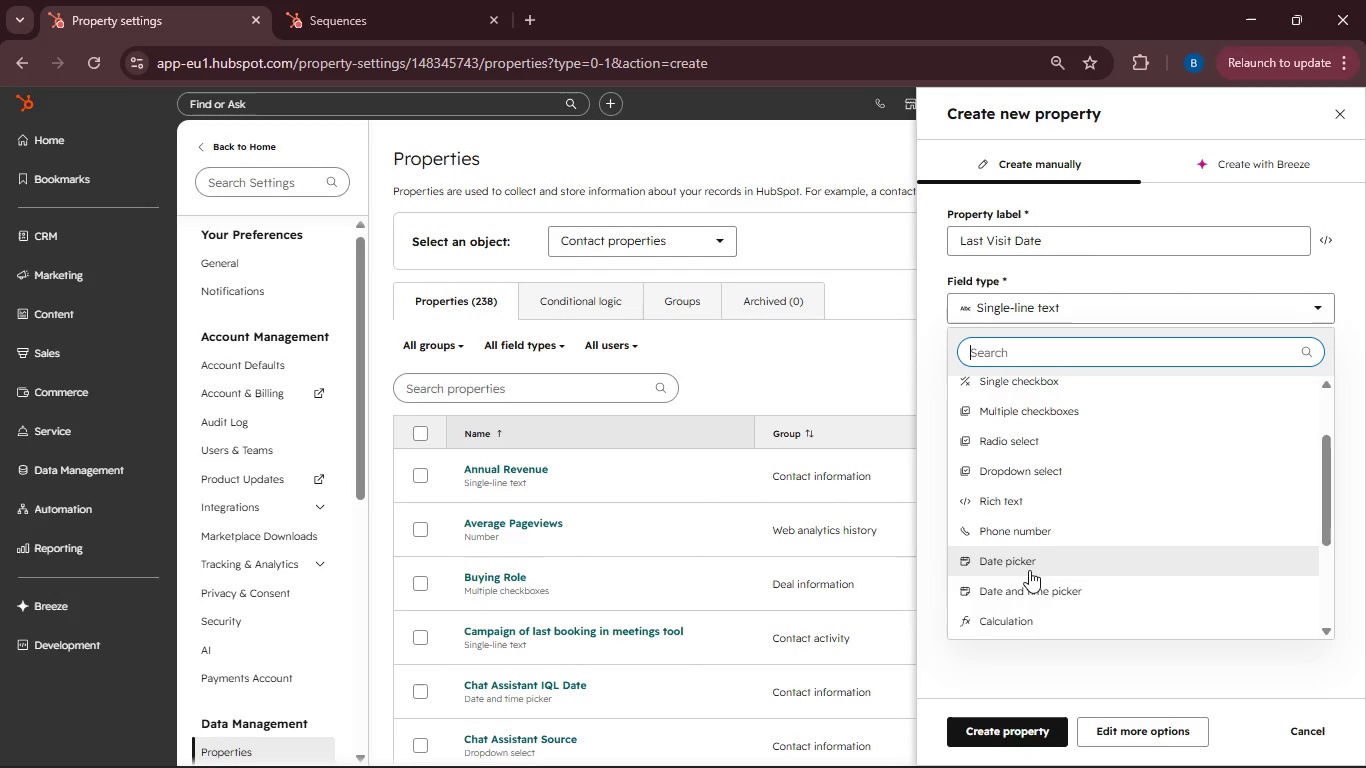 
left_click([1029, 570])
 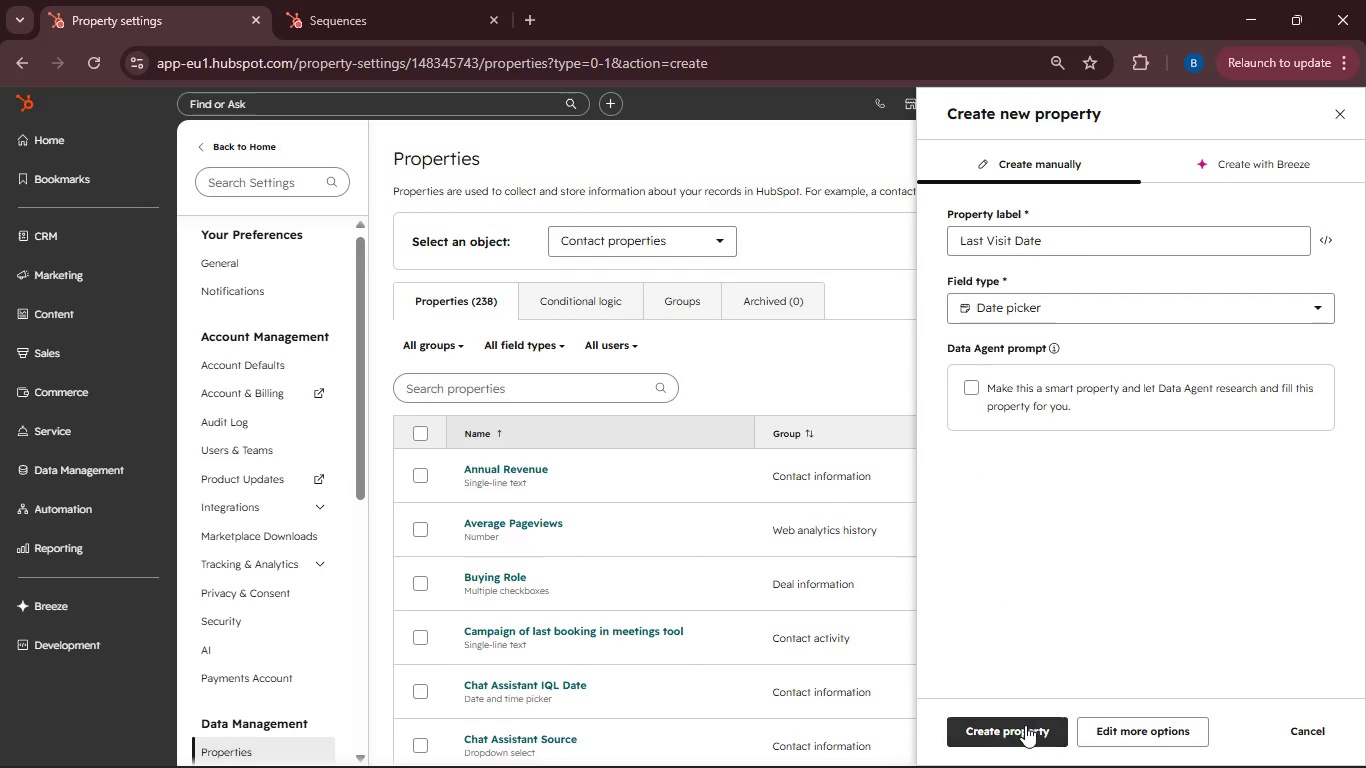 
left_click([1025, 725])
 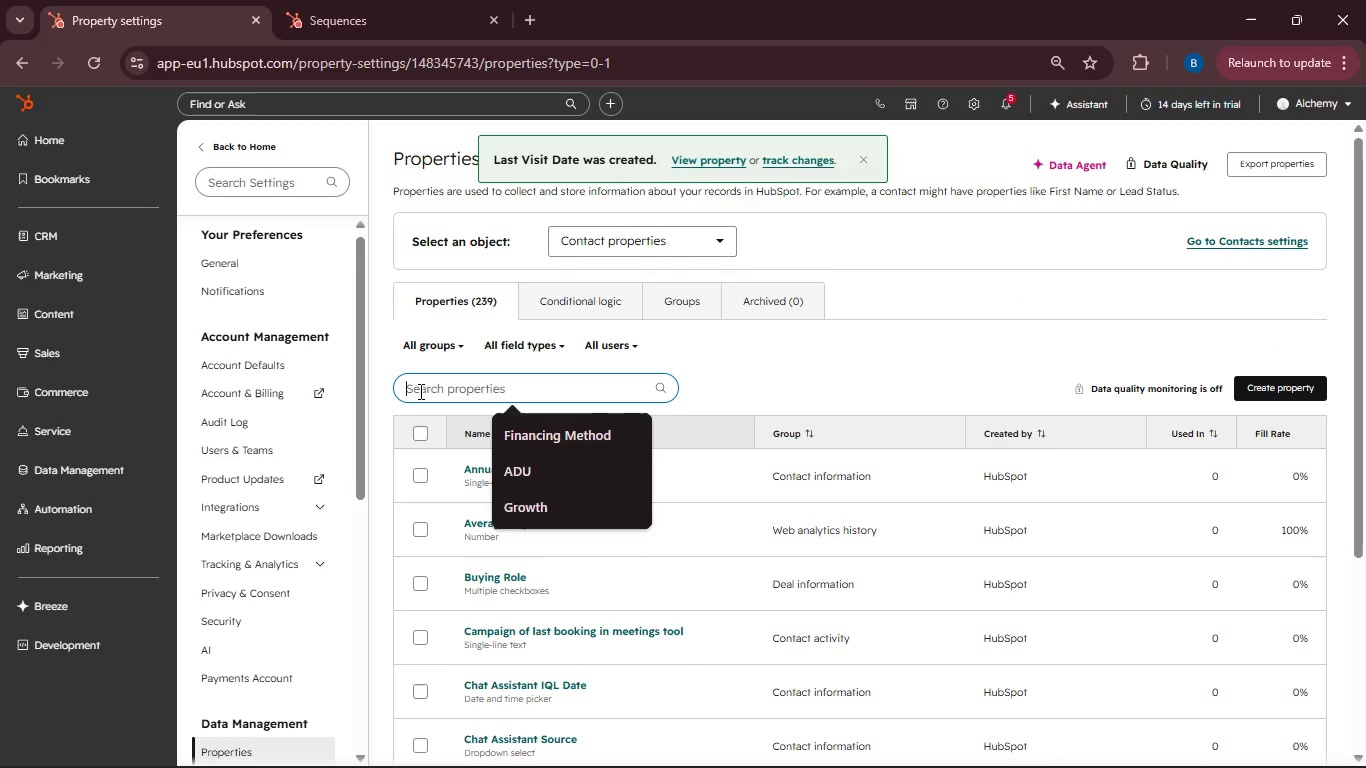 
type(Last Vst Date)
 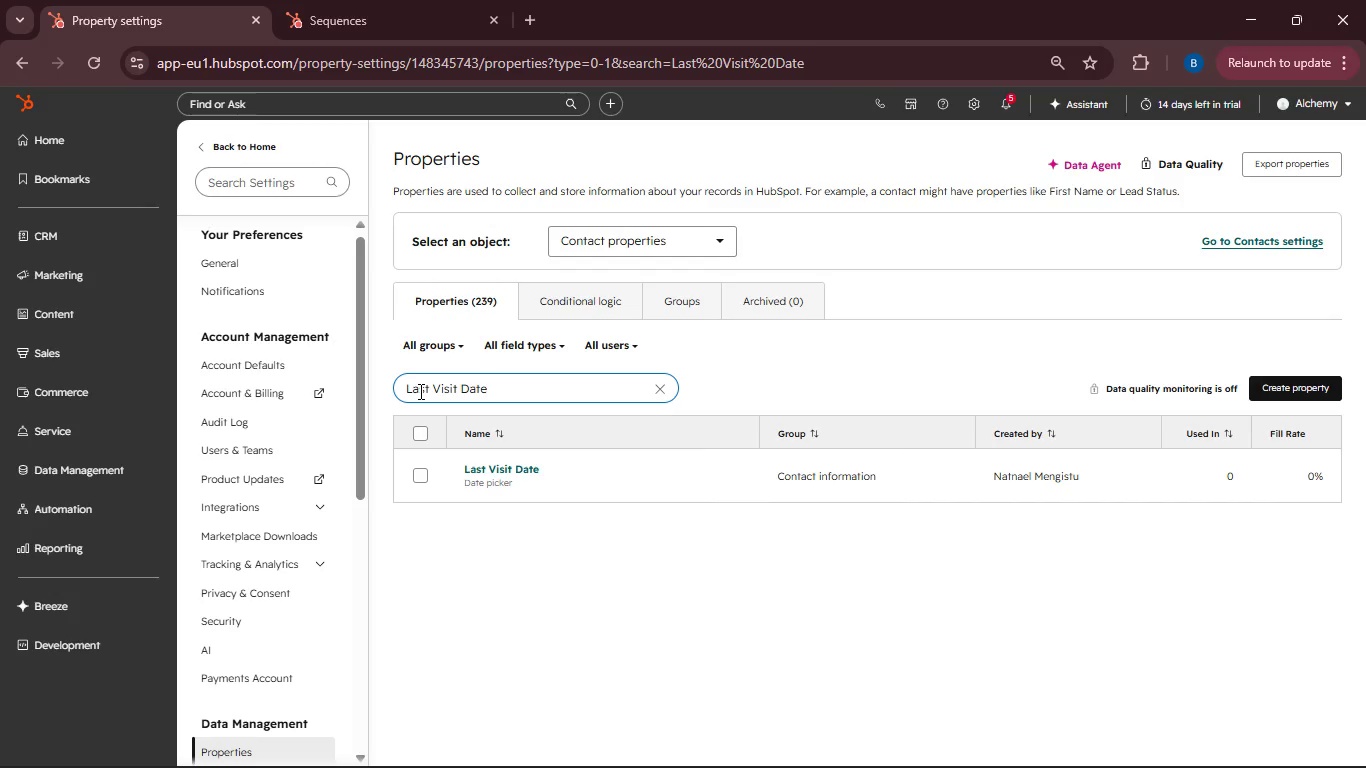 
hold_key(key=I, duration=0.66)
 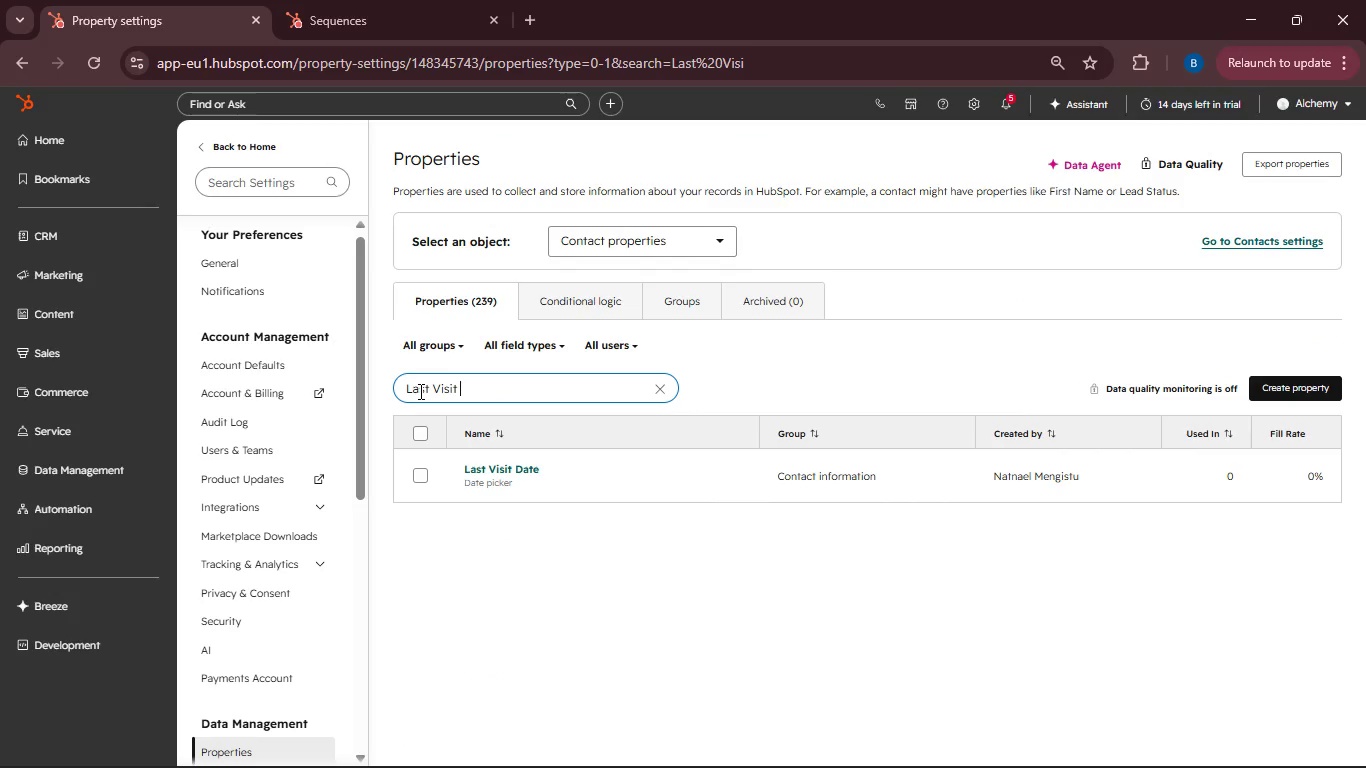 
left_click([422, 479])
 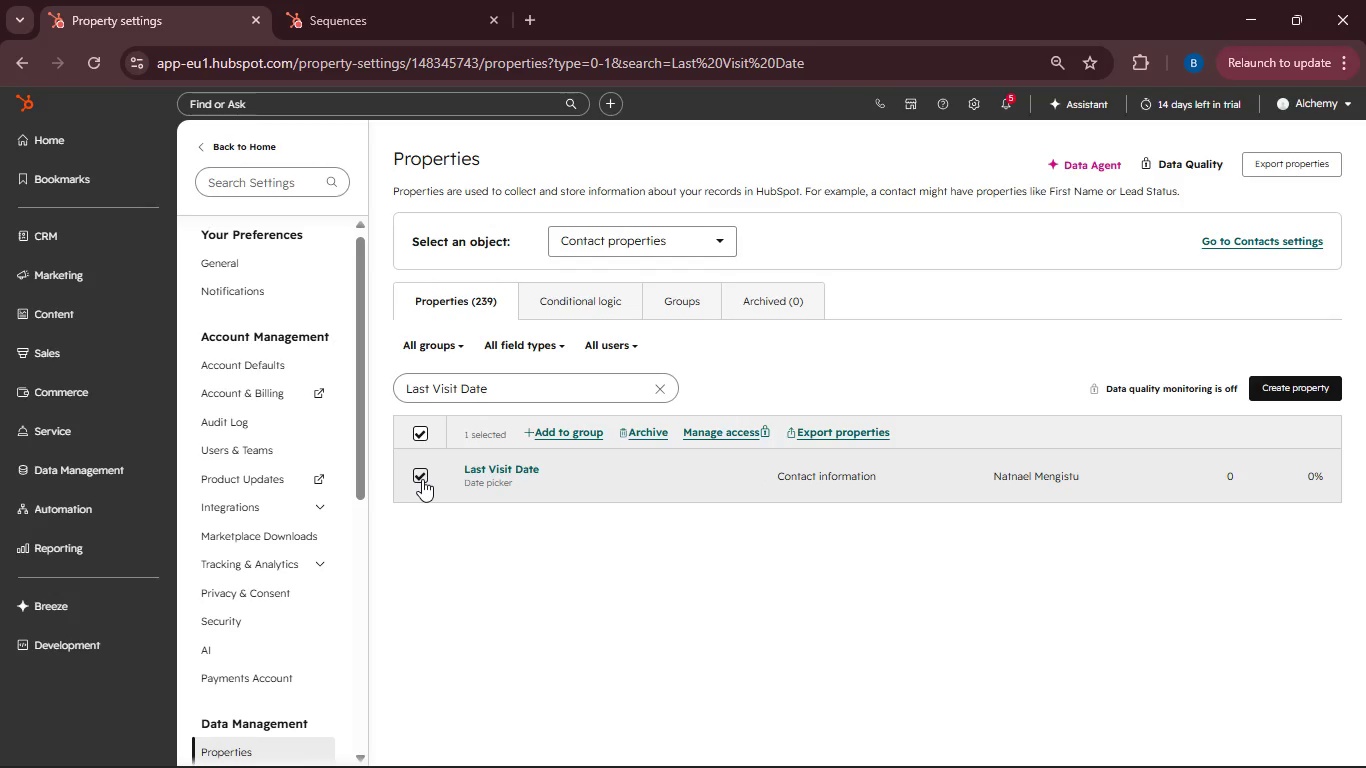 
left_click([422, 479])
 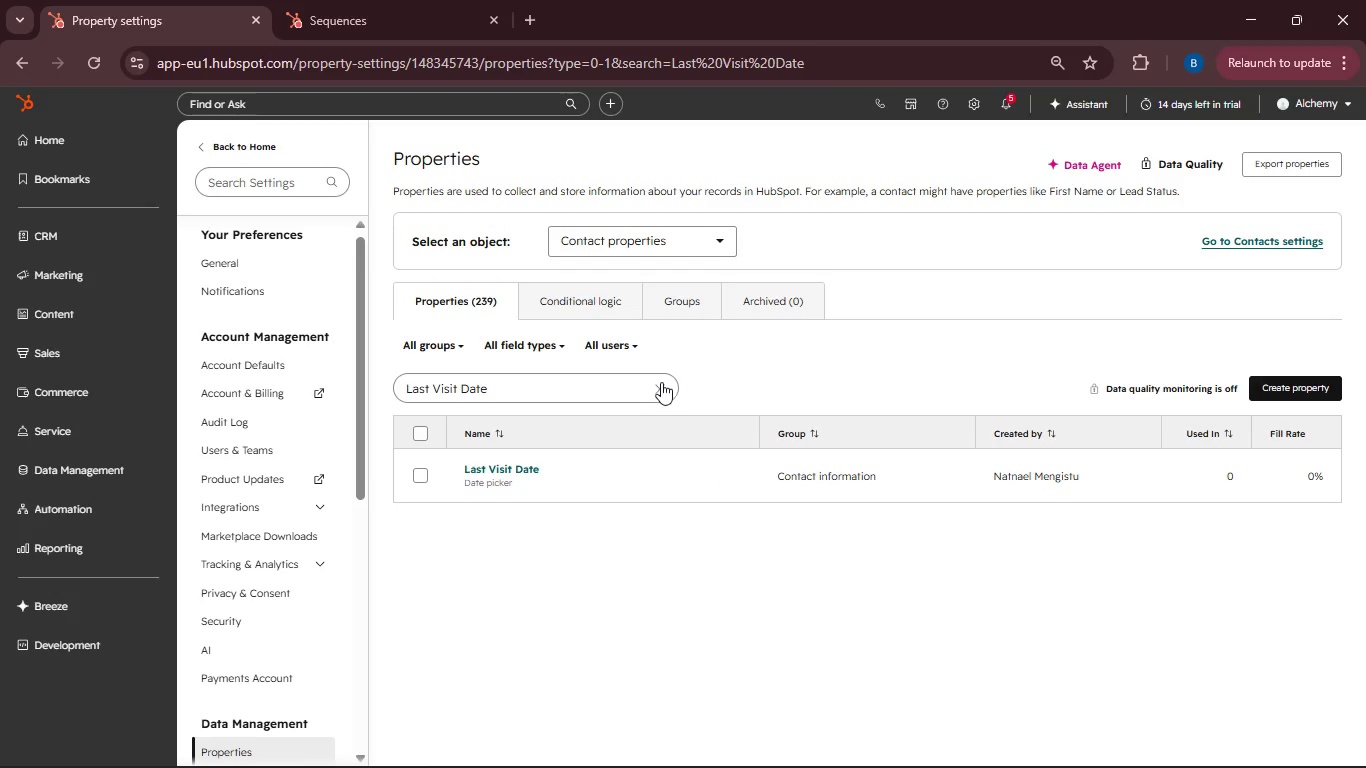 
left_click([656, 384])
 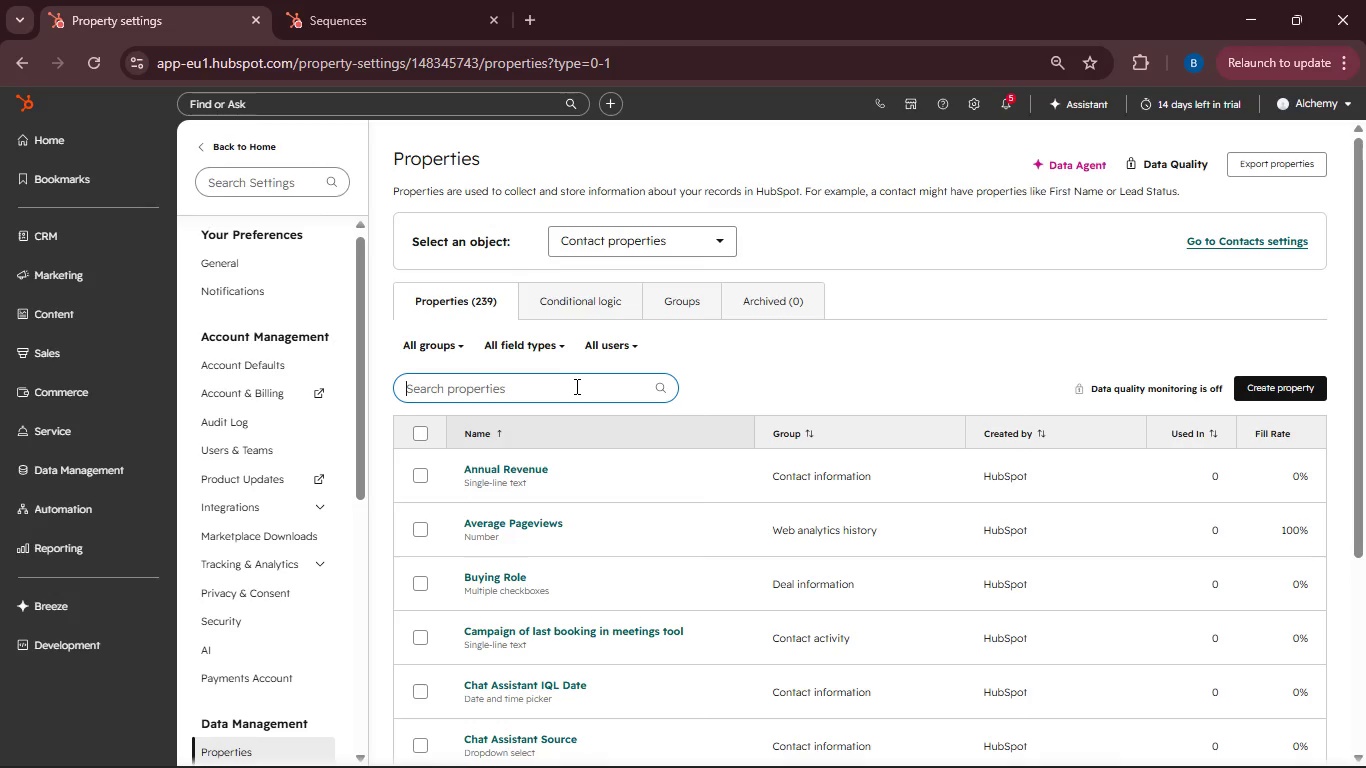 
left_click([97, 242])
 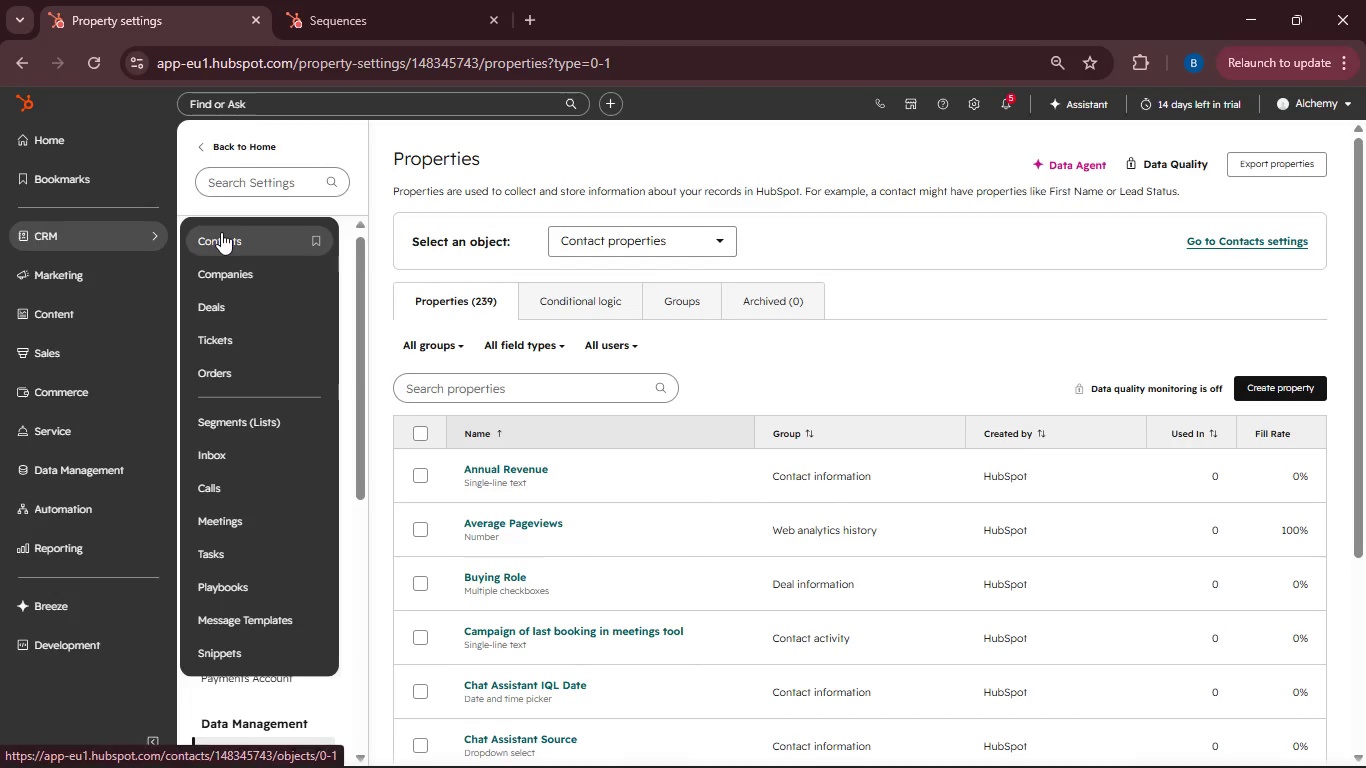 
left_click([221, 232])
 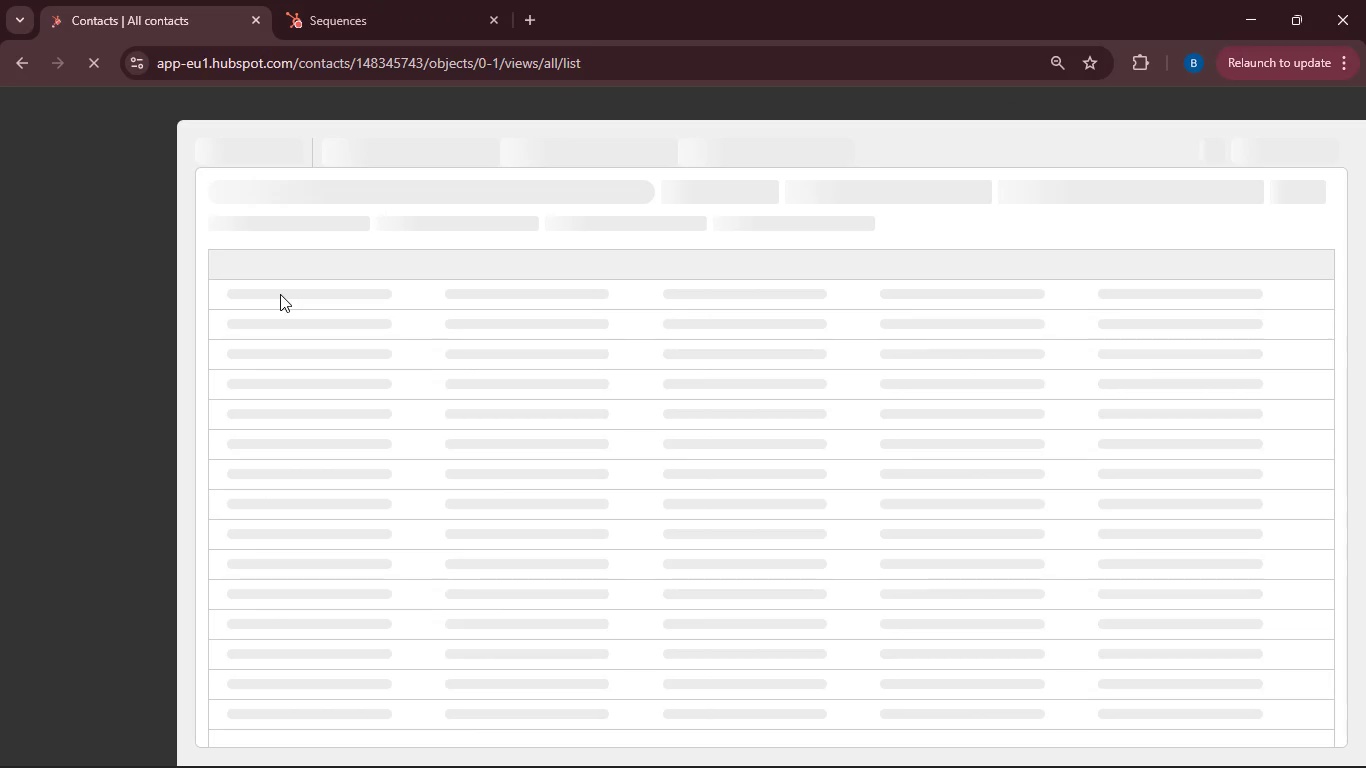 
wait(13.61)
 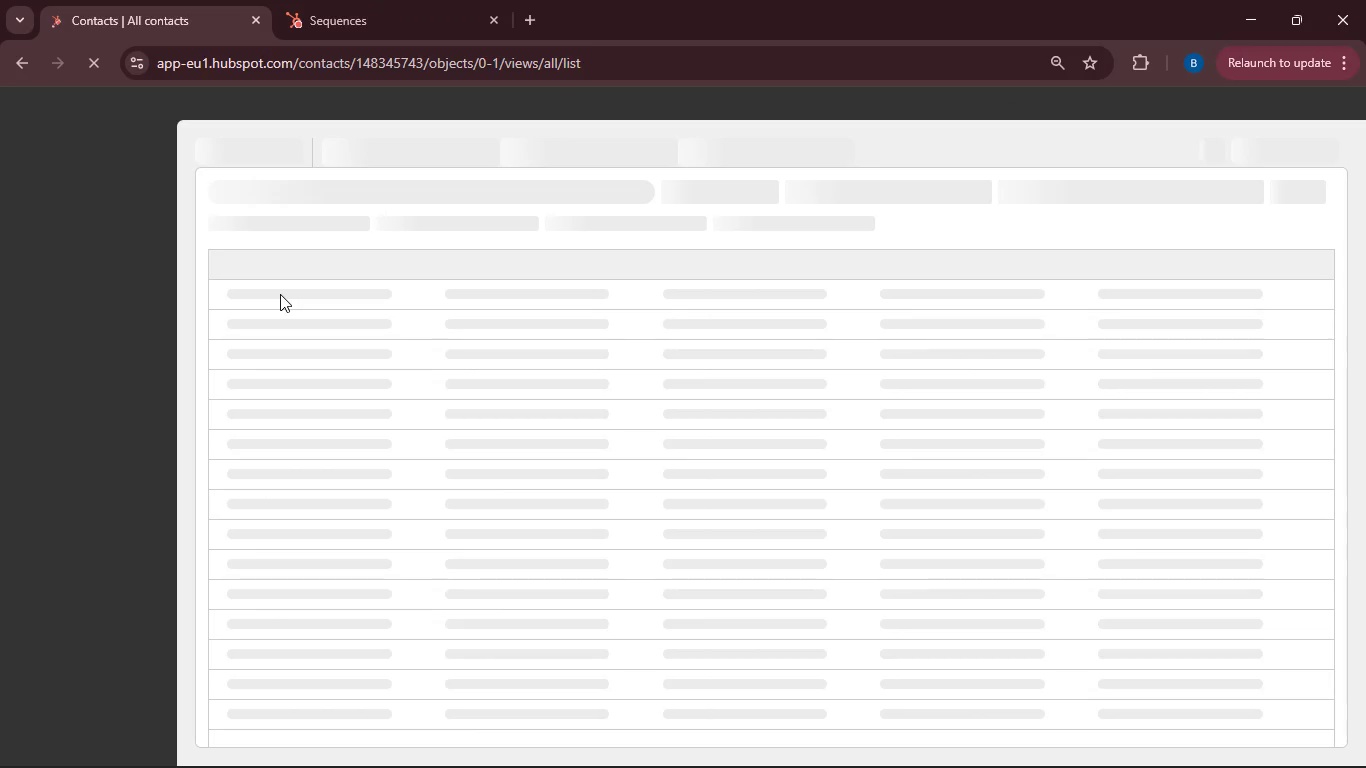 
left_click([229, 267])
 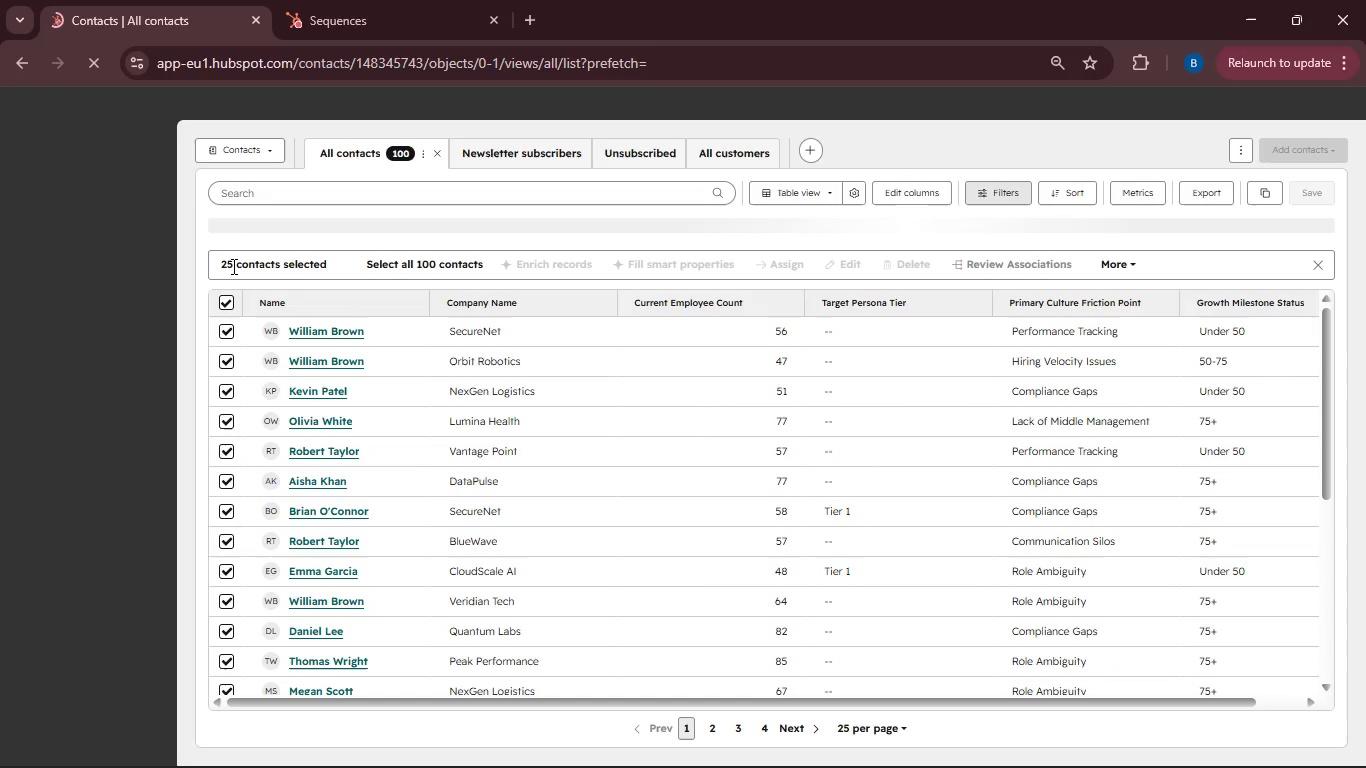 
wait(6.03)
 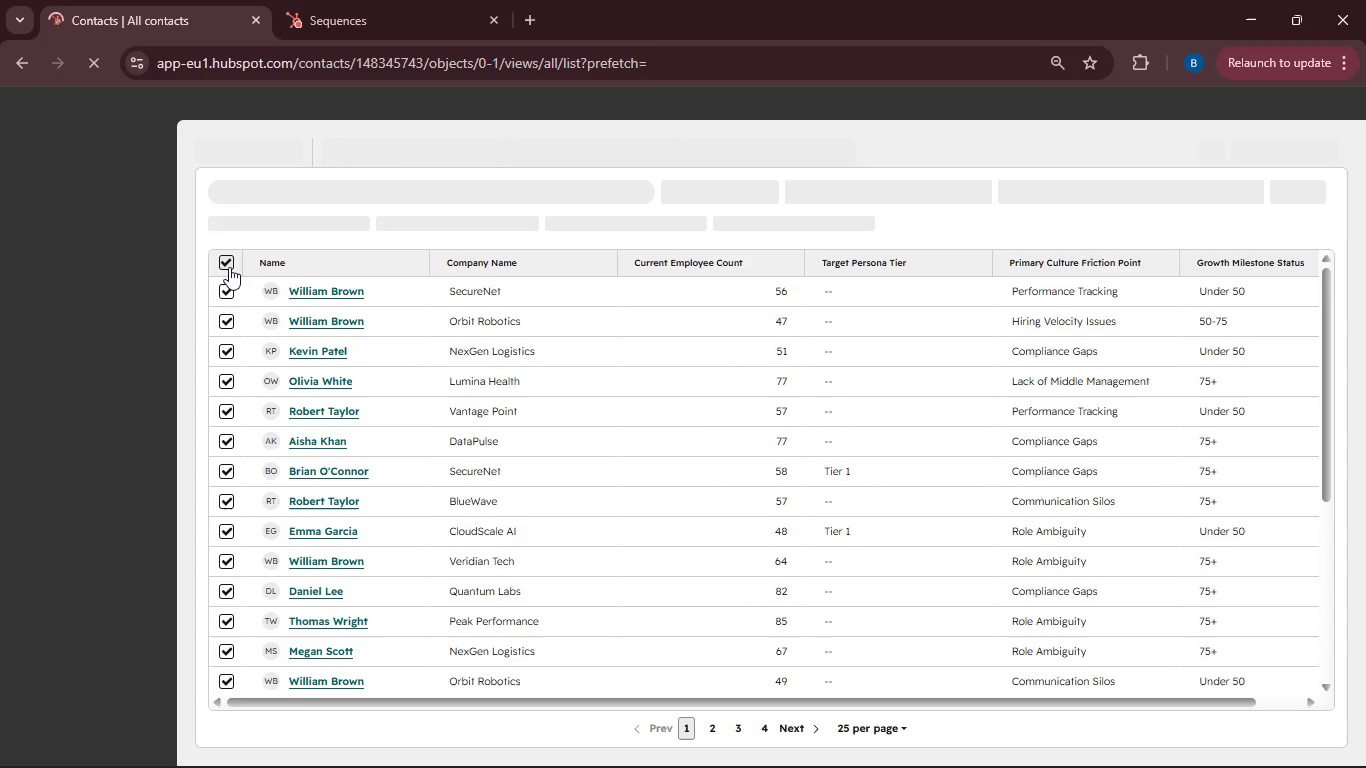 
left_click([419, 271])
 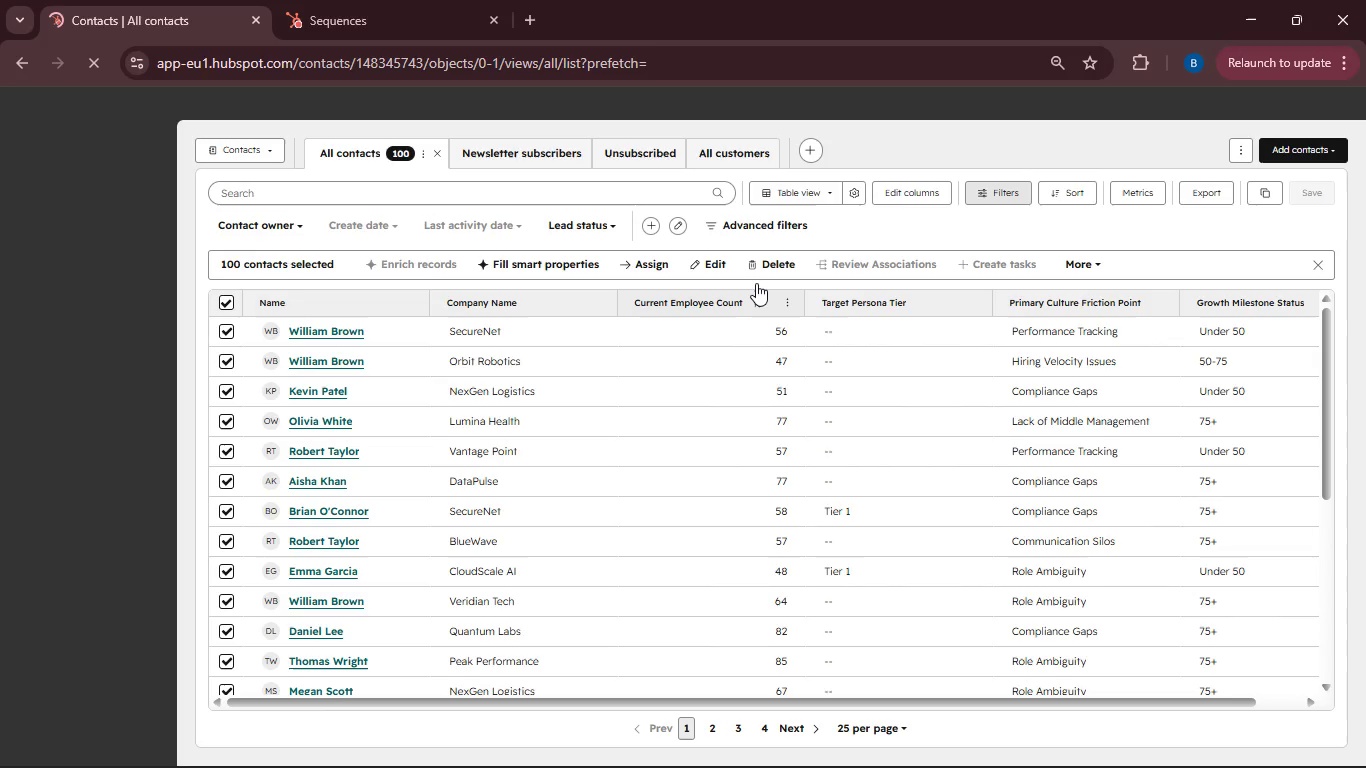 
left_click([768, 269])
 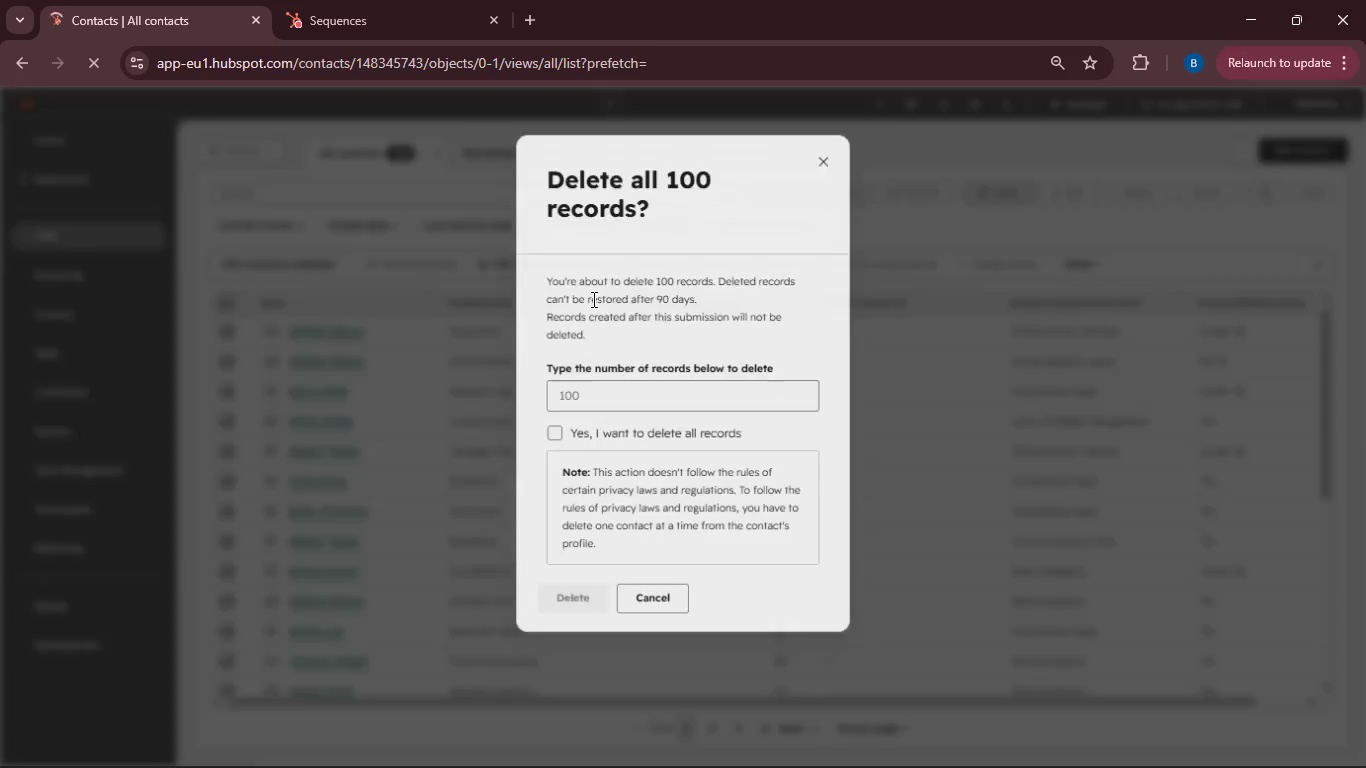 
left_click([566, 404])
 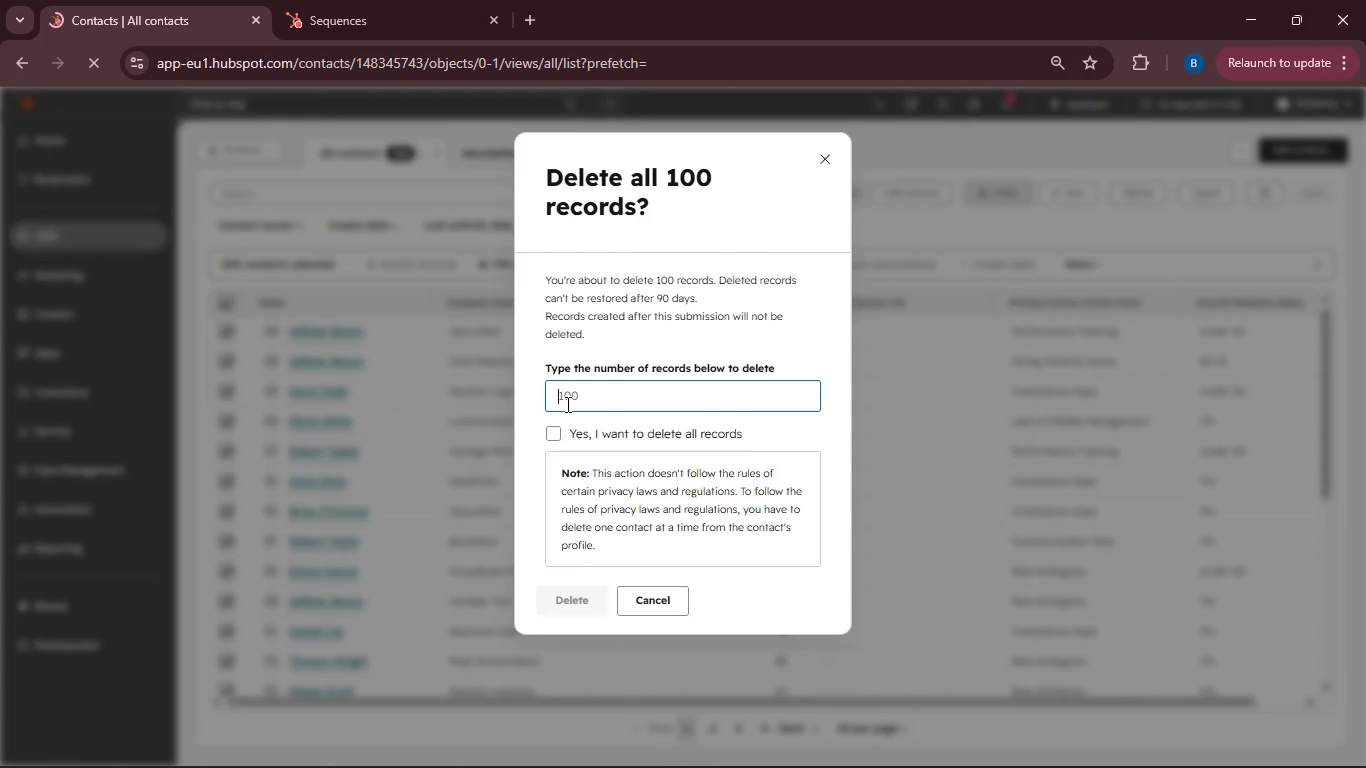 
type(10)
 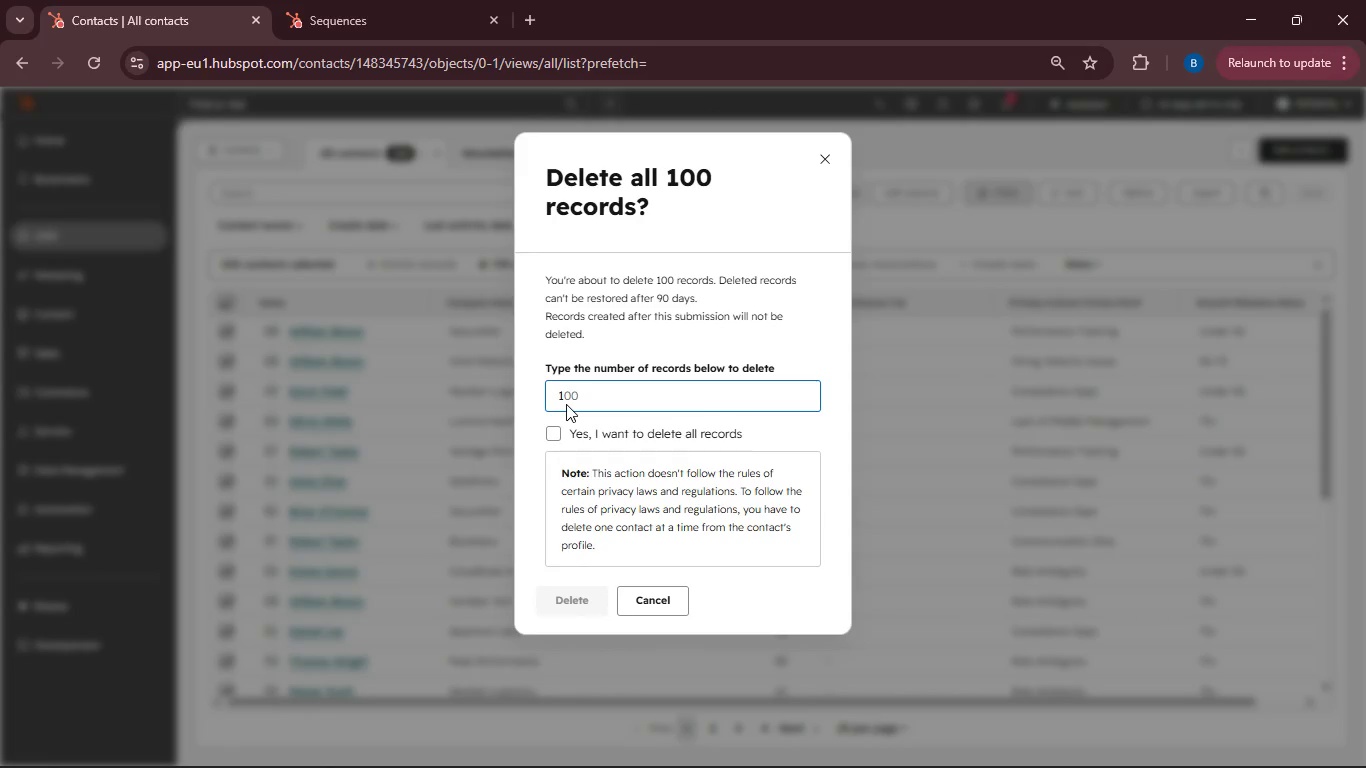 
key(0)
 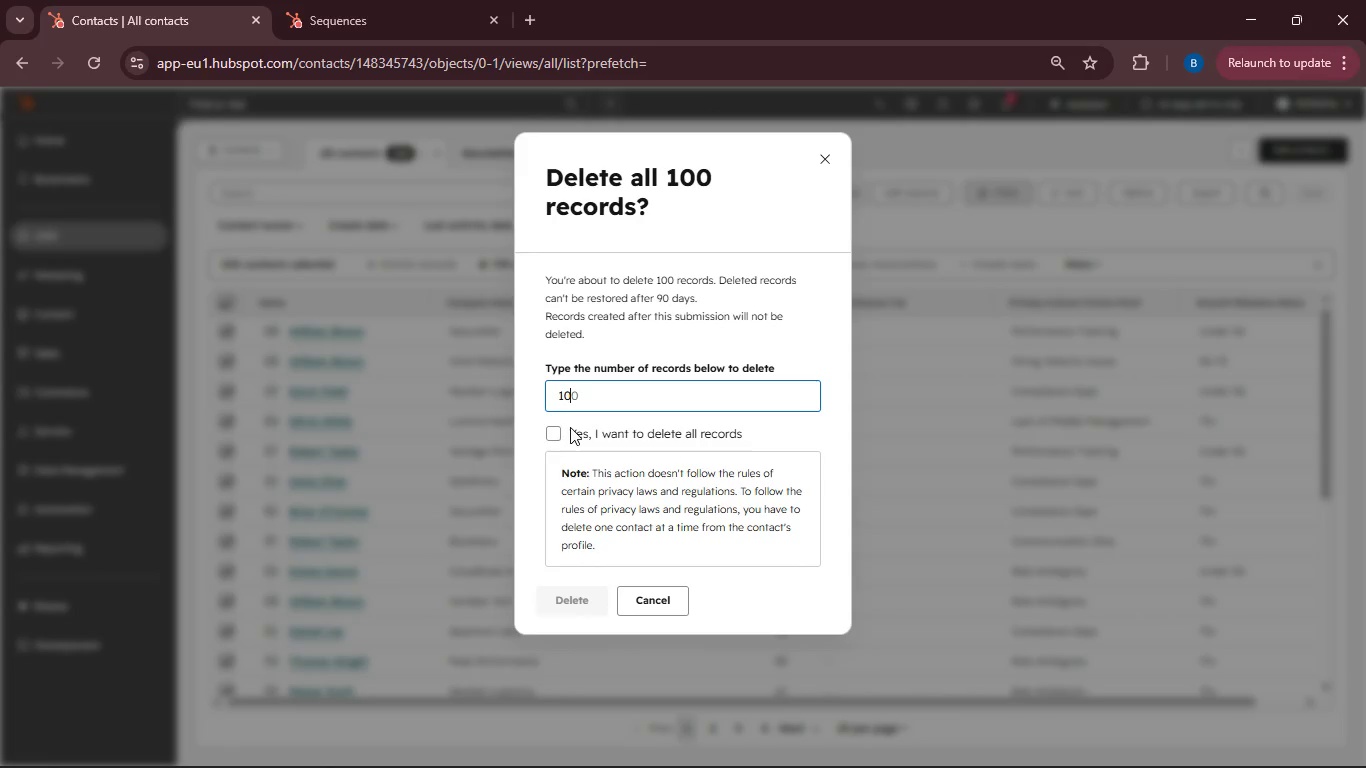 
left_click([557, 428])
 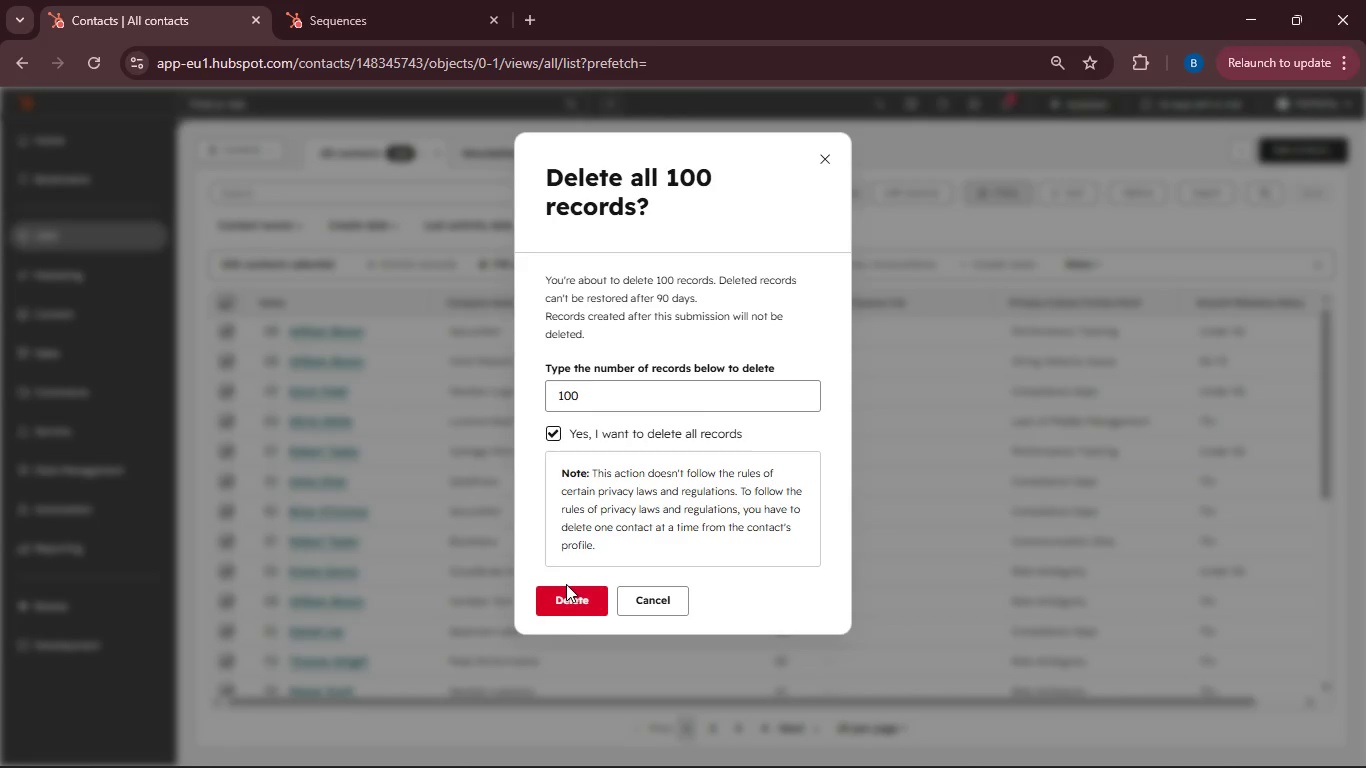 
left_click([572, 600])
 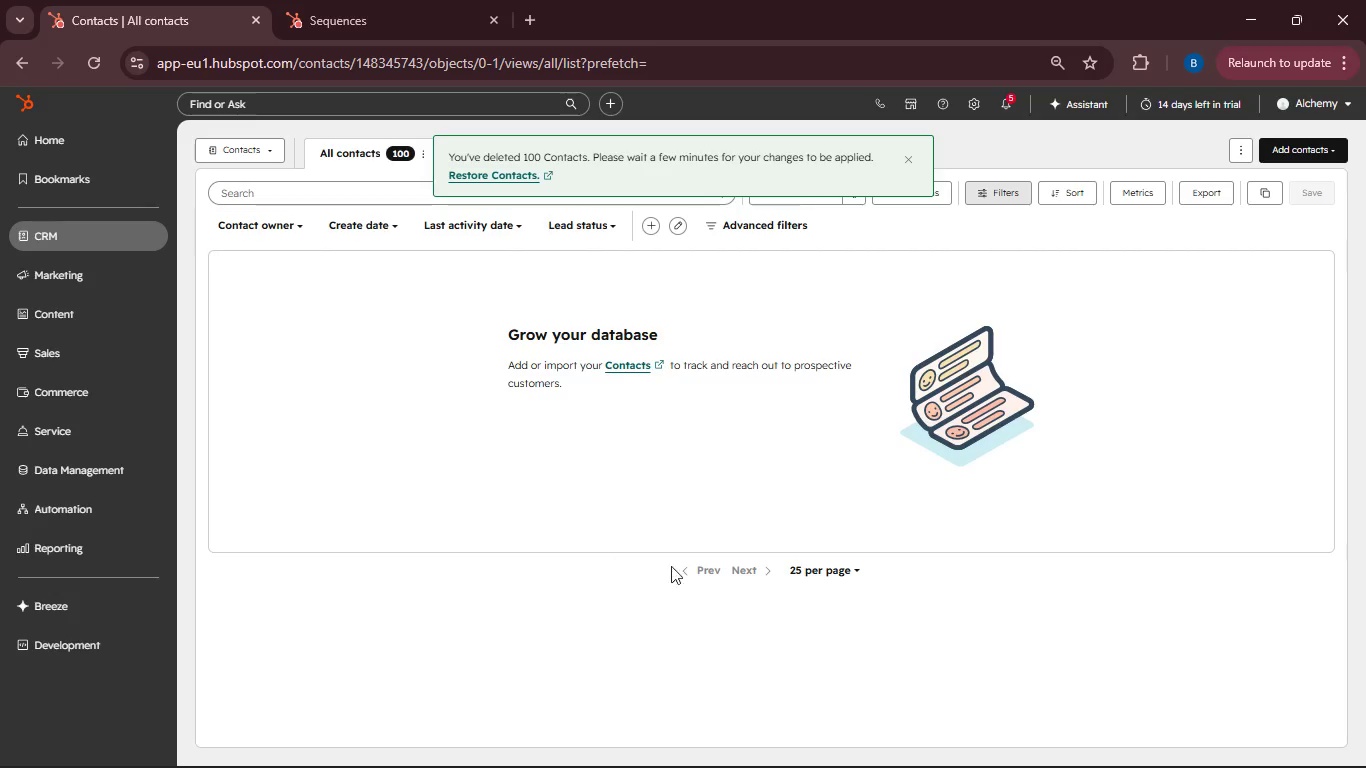 
wait(5.36)
 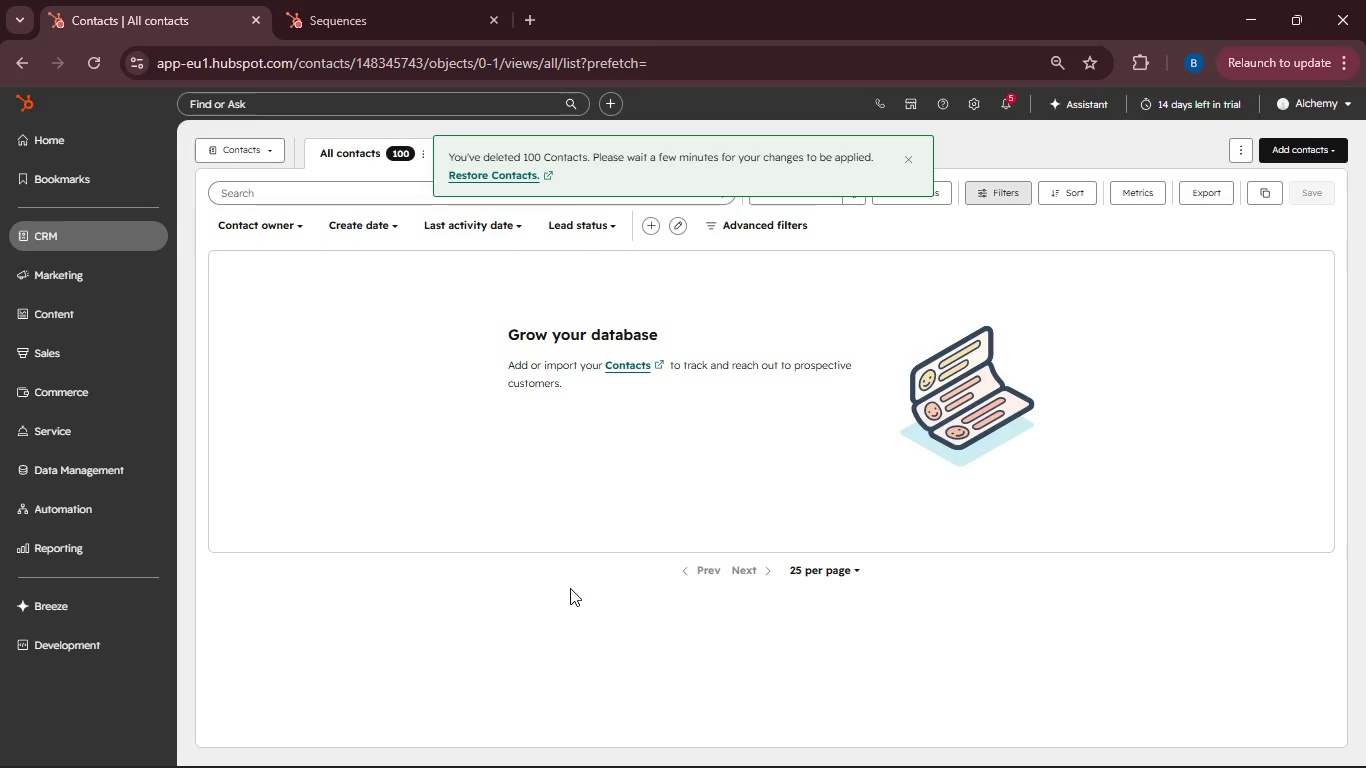 
left_click([596, 419])
 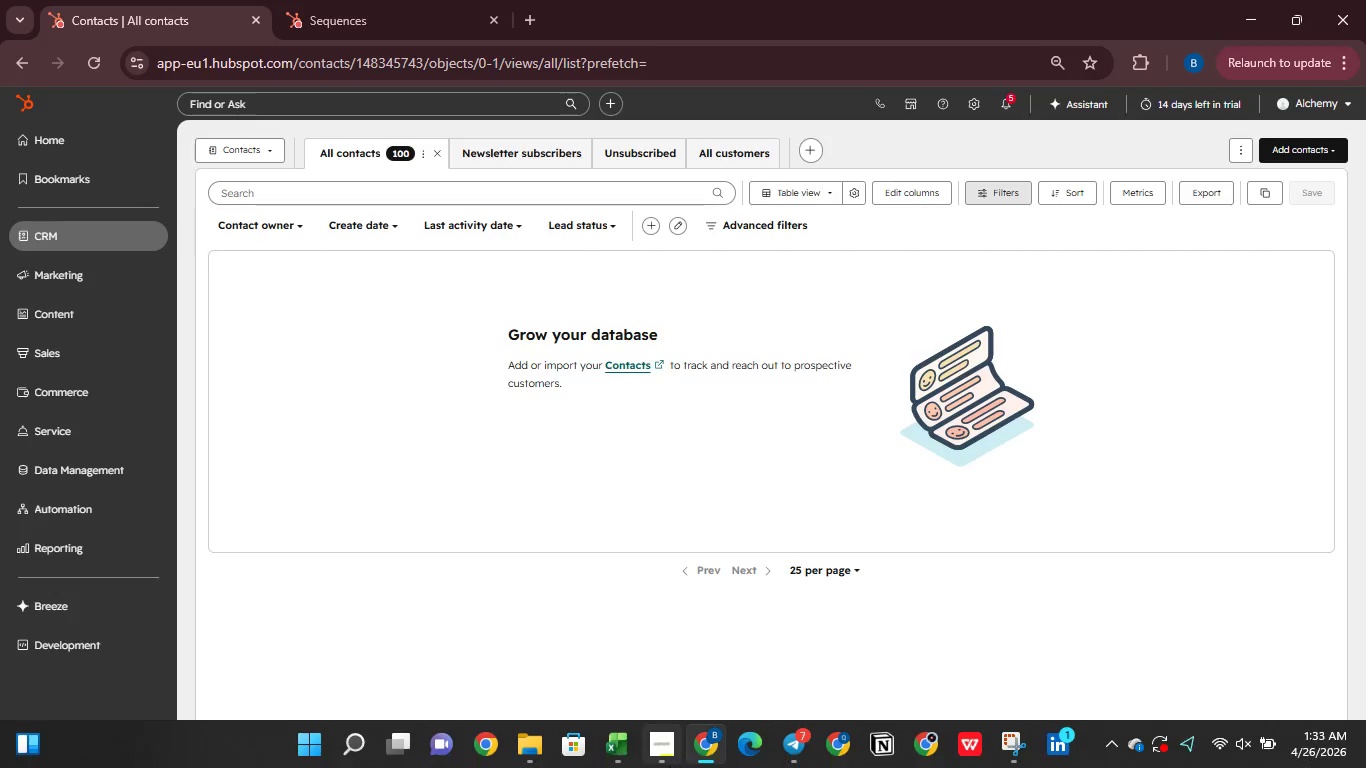 
left_click([628, 753])
 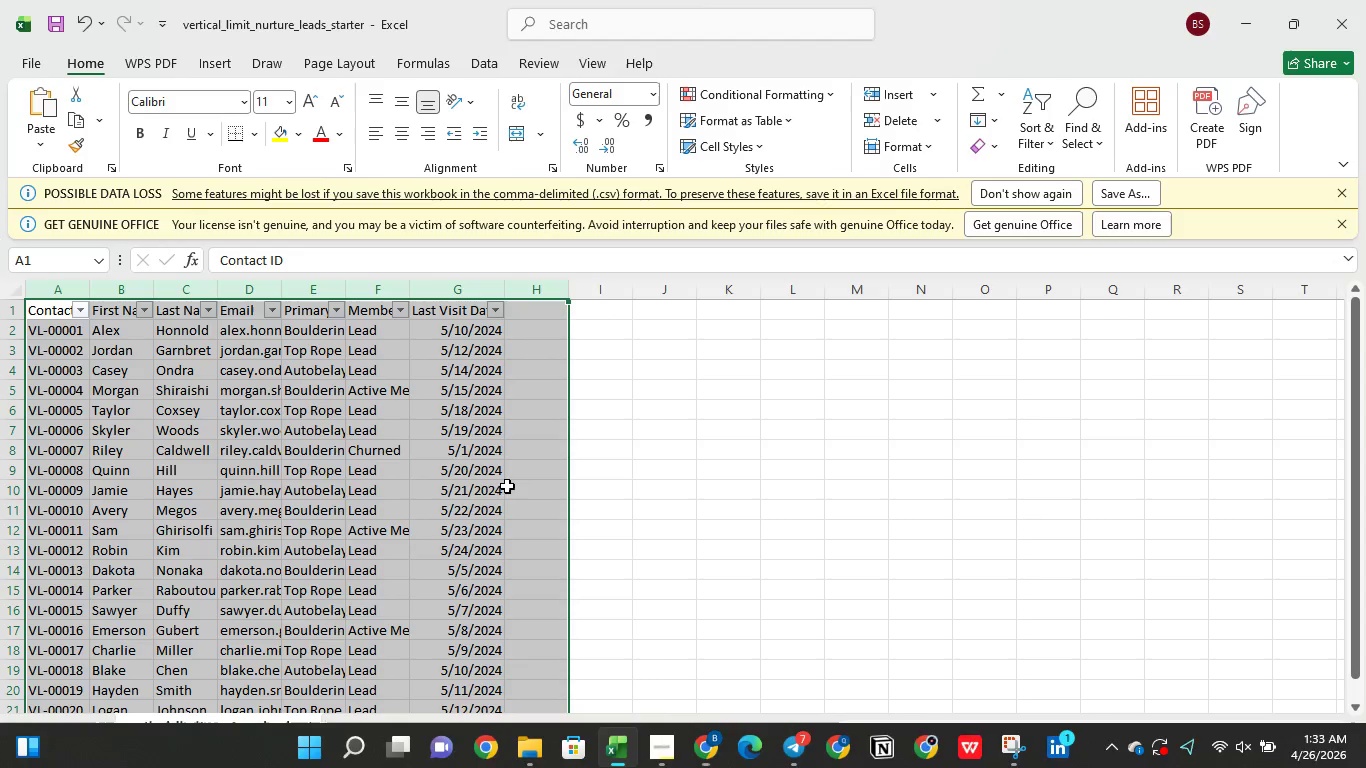 
left_click([505, 485])
 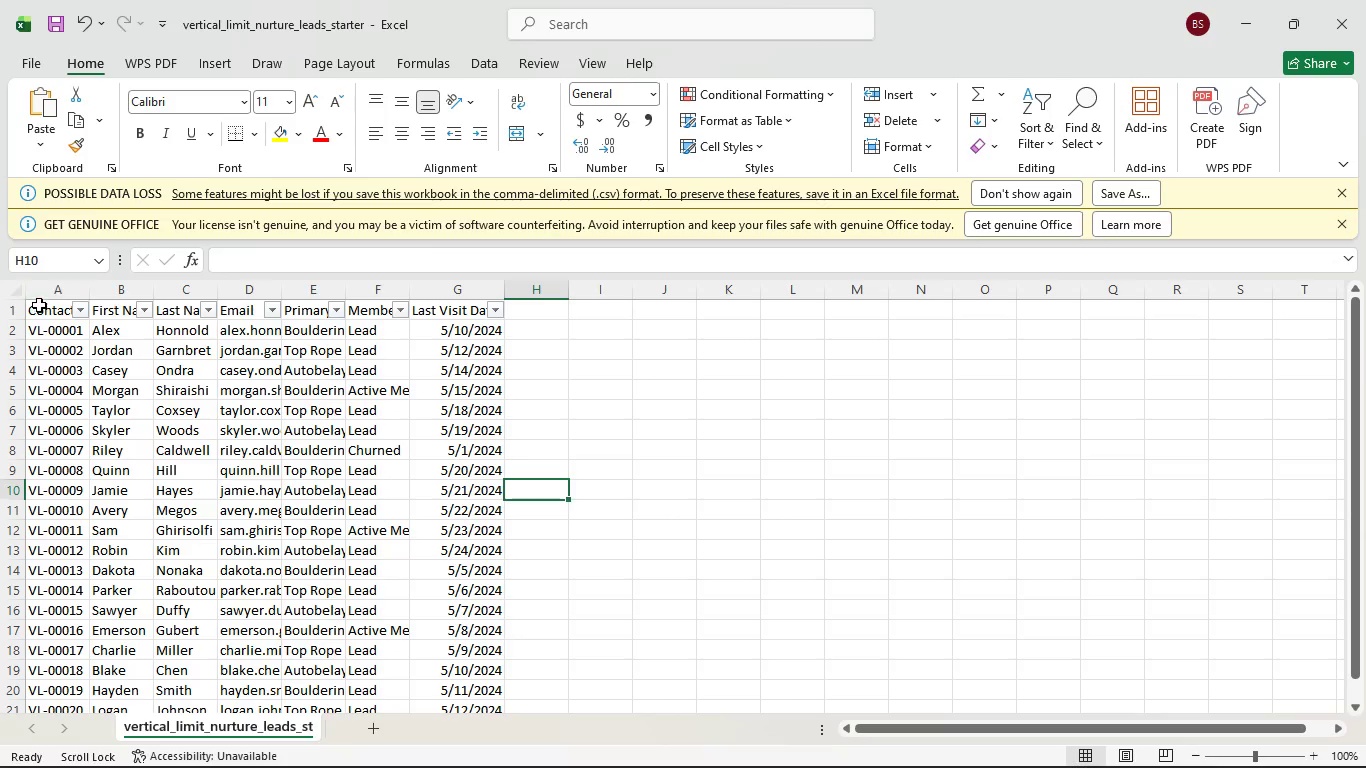 
left_click_drag(start_coordinate=[38, 307], to_coordinate=[477, 589])
 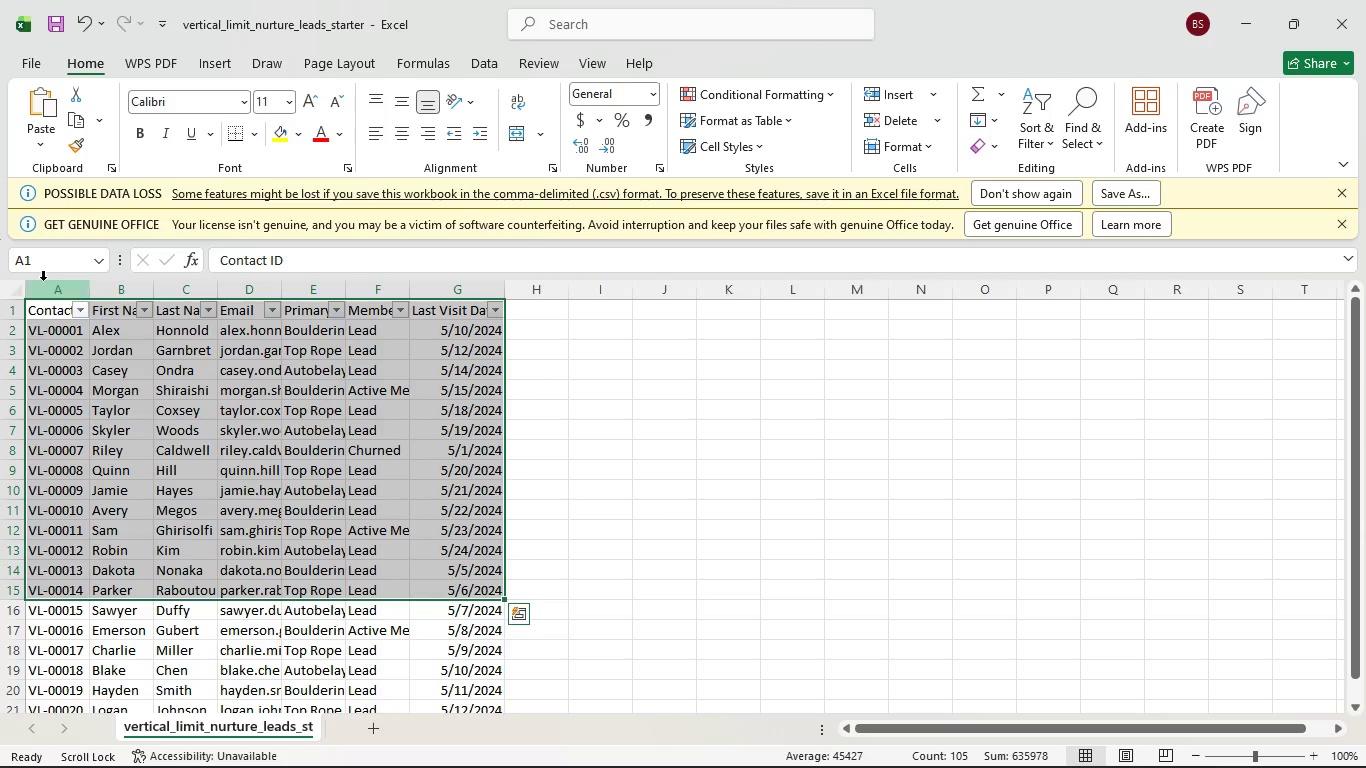 
left_click_drag(start_coordinate=[43, 280], to_coordinate=[454, 308])
 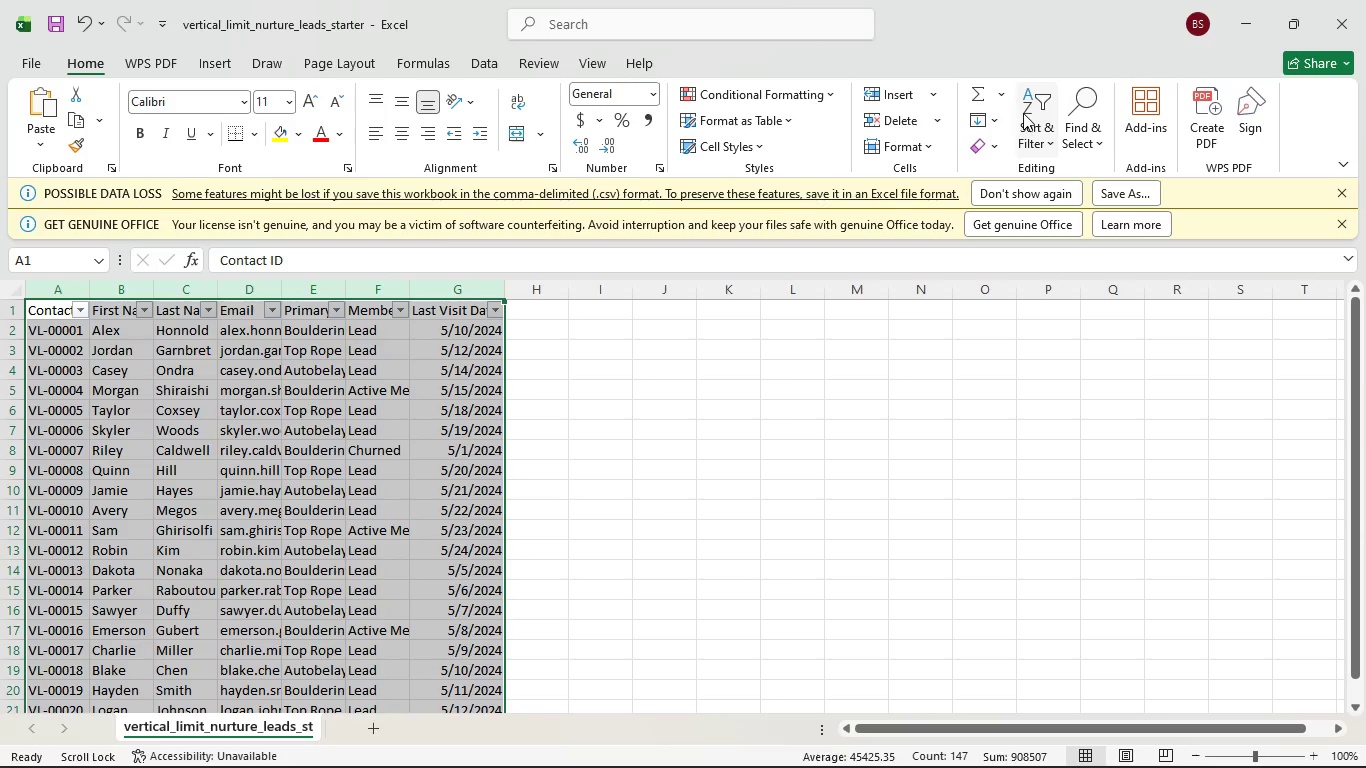 
left_click([1023, 112])
 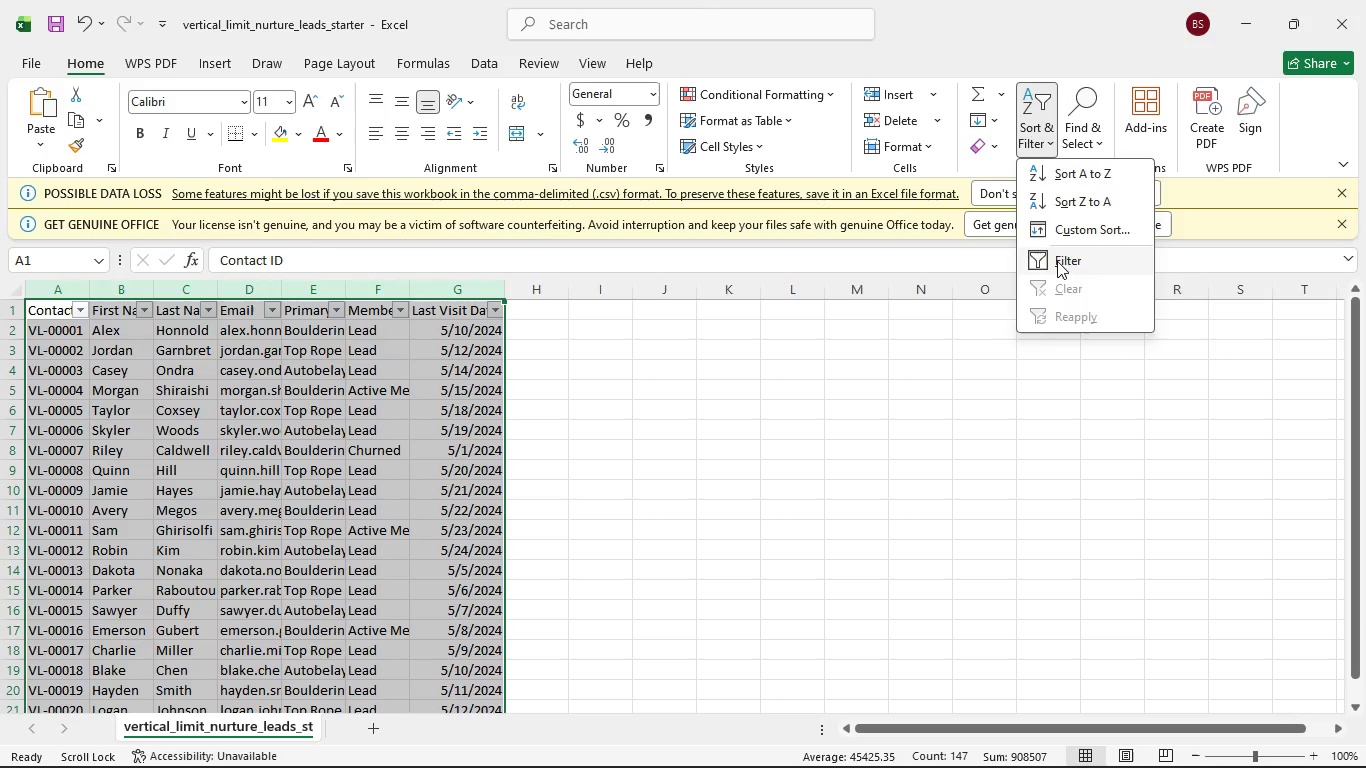 
left_click([1057, 261])
 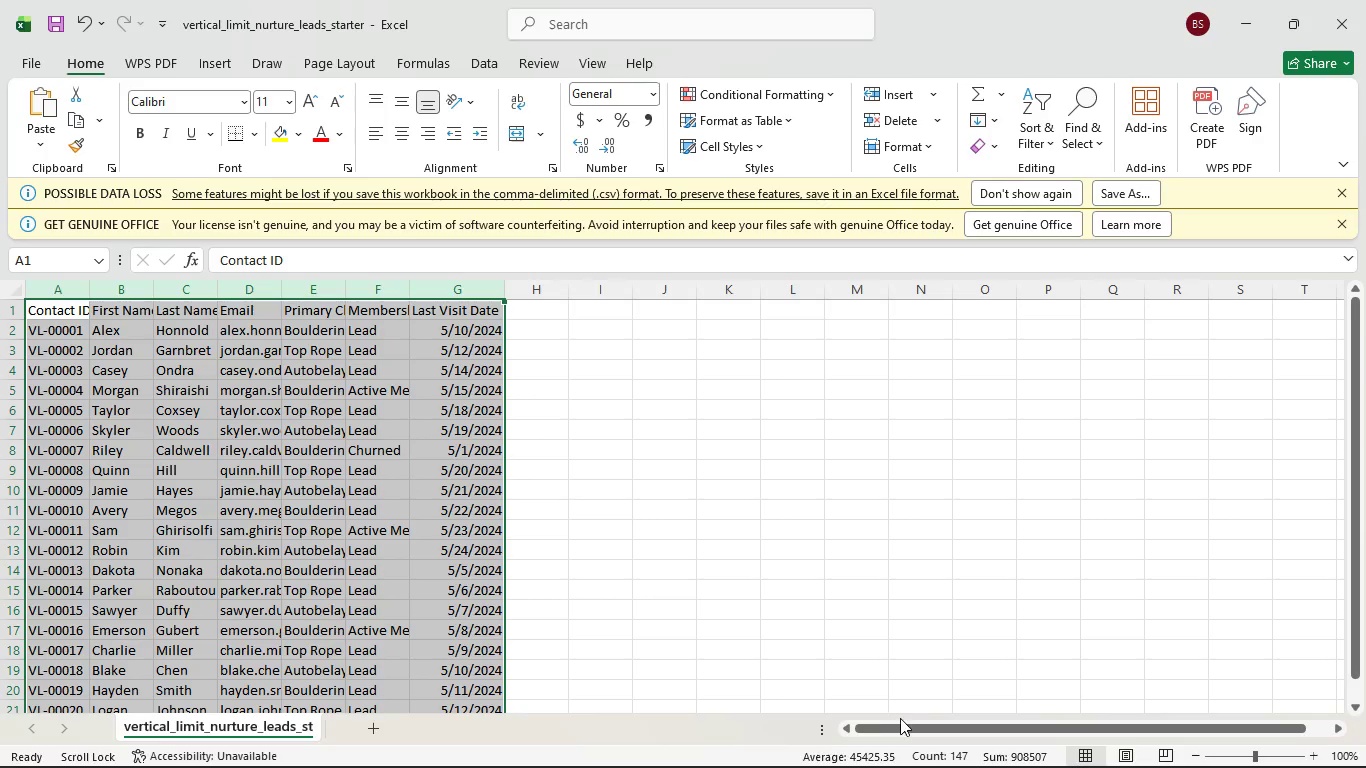 
left_click_drag(start_coordinate=[903, 719], to_coordinate=[842, 717])
 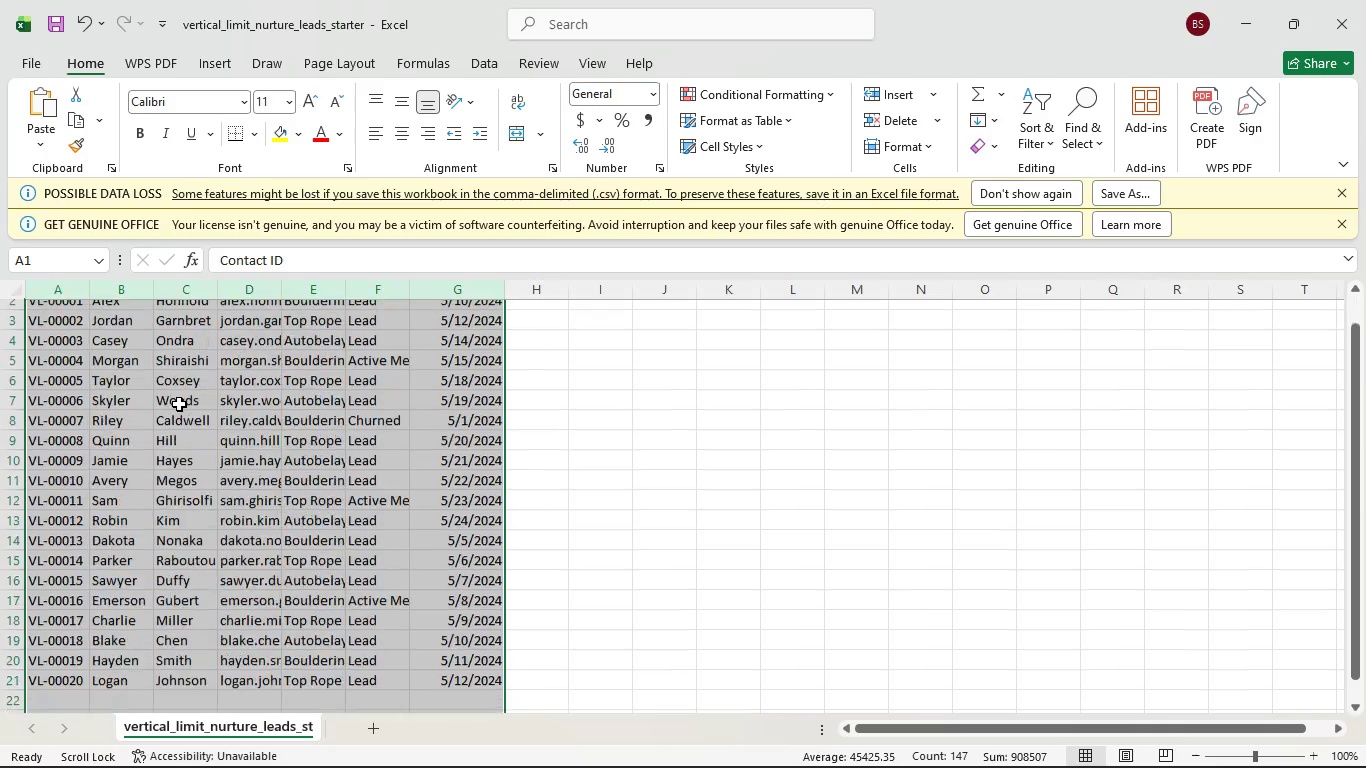 
scroll: coordinate [271, 350], scroll_direction: up, amount: 2.0
 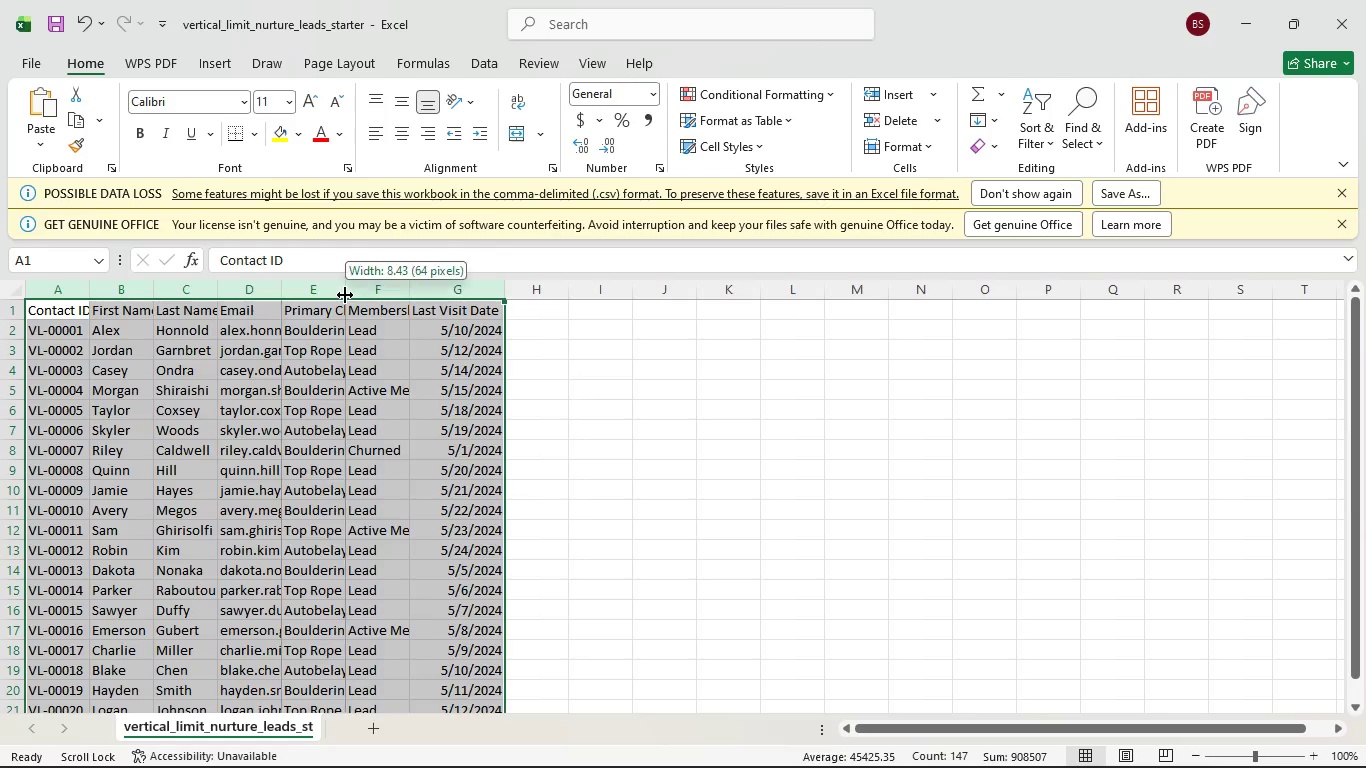 
double_click([345, 295])
 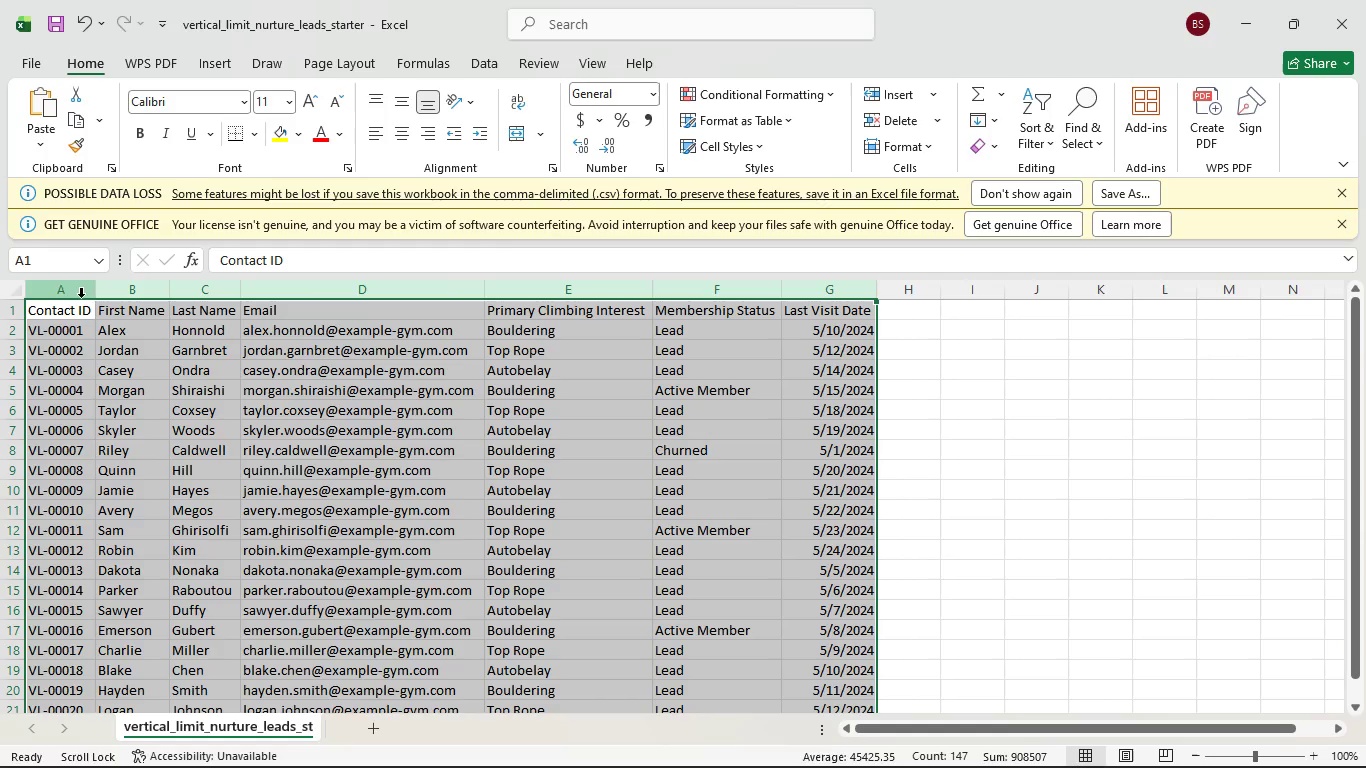 
double_click([93, 287])
 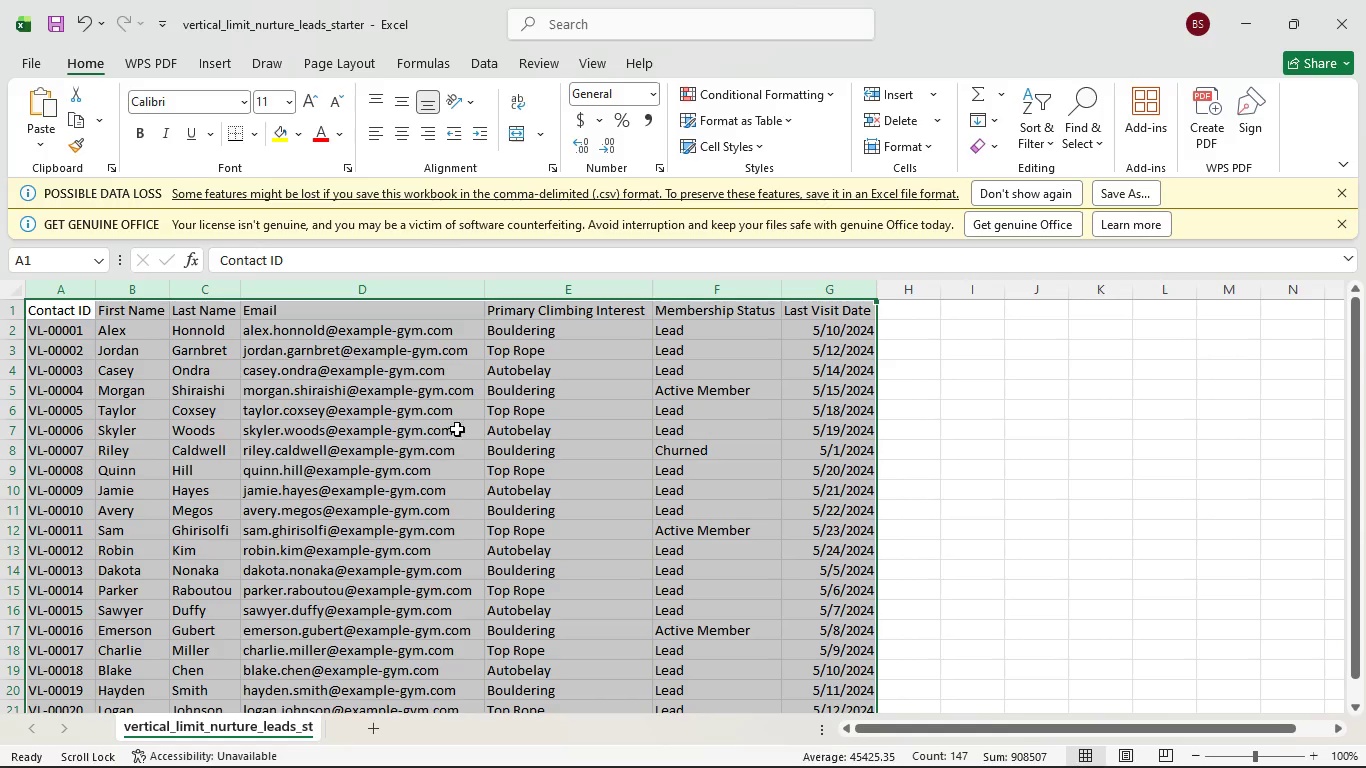 
scroll: coordinate [494, 426], scroll_direction: up, amount: 5.0
 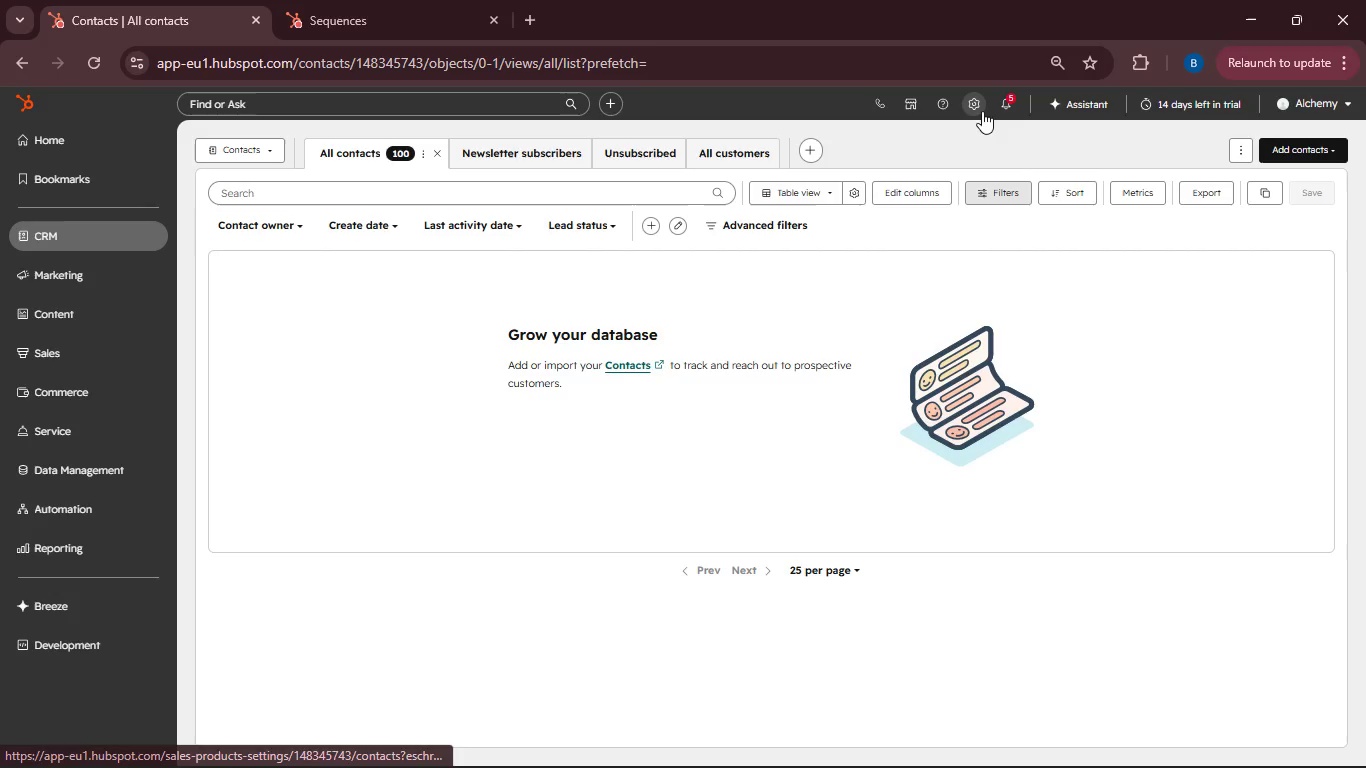 
left_click([1241, 153])
 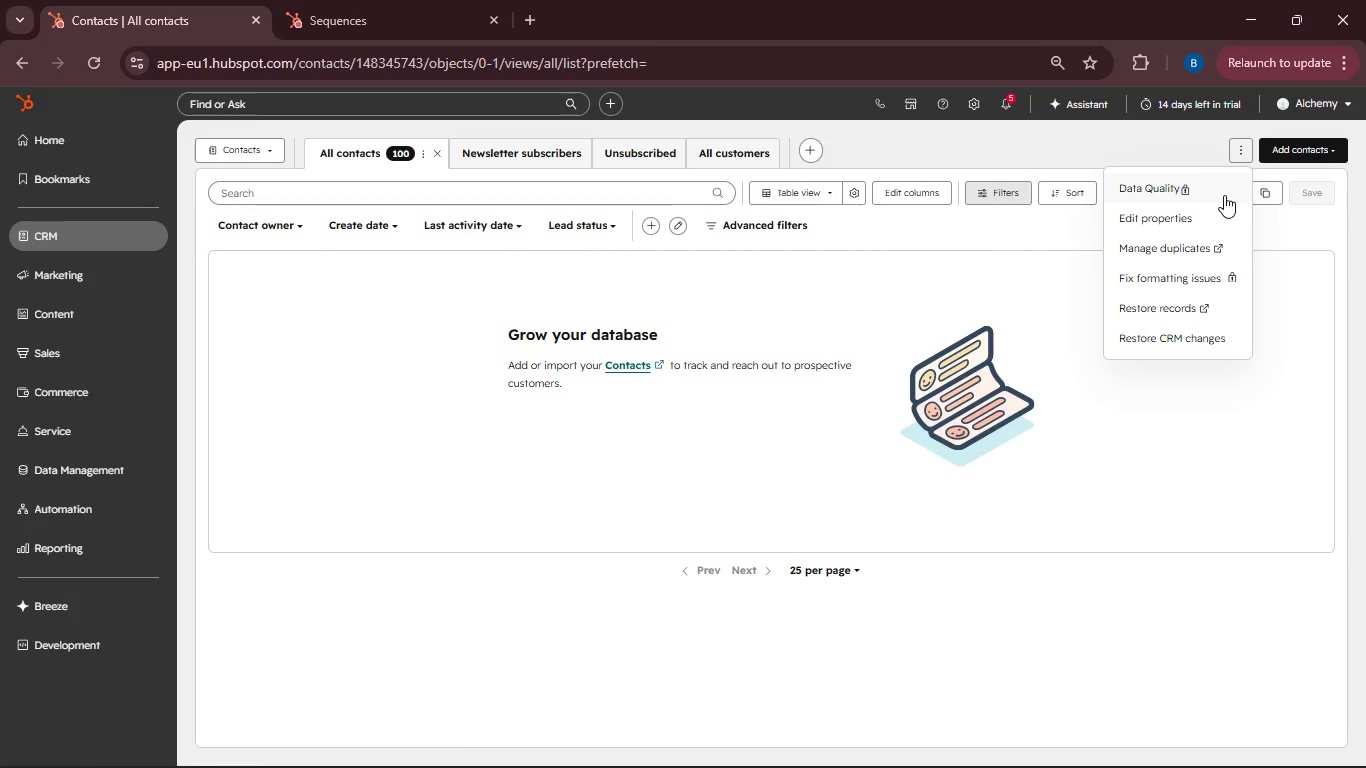 
left_click([1211, 217])
 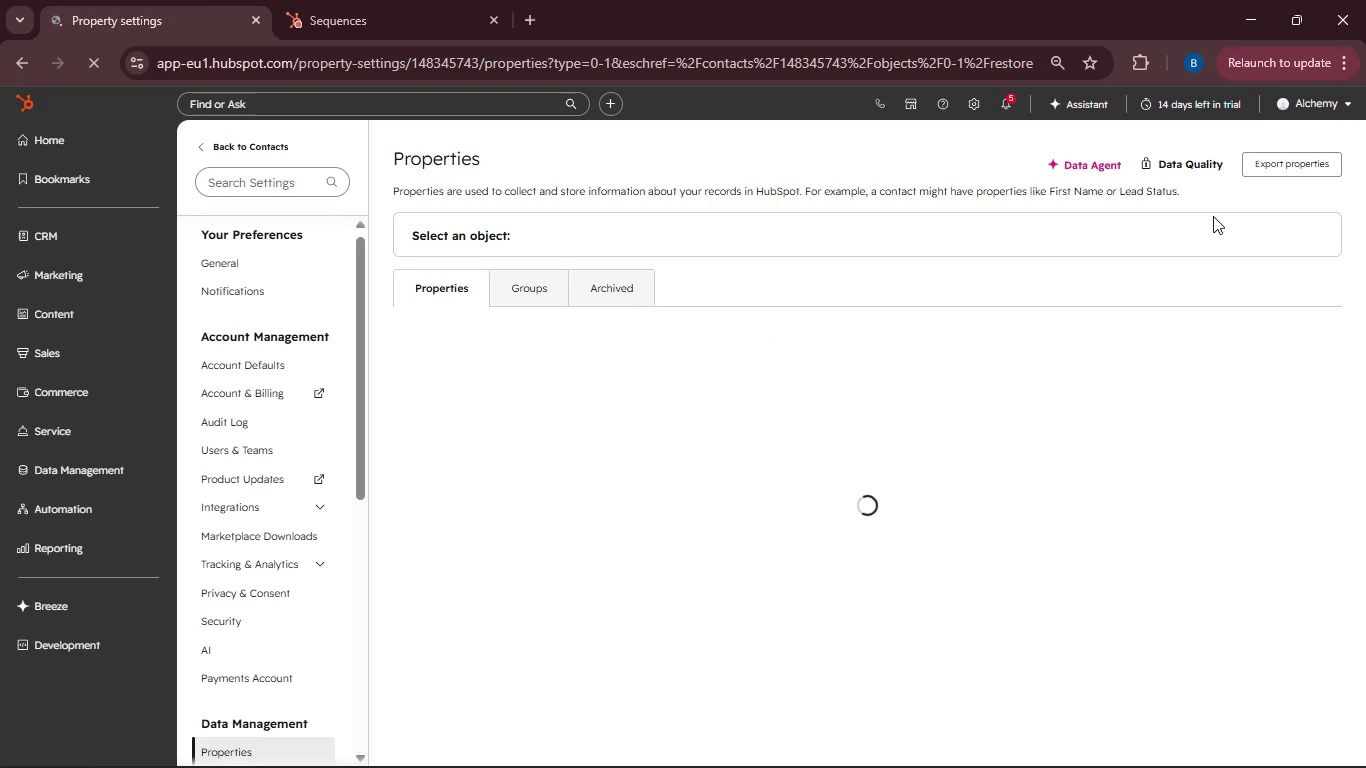 
wait(7.45)
 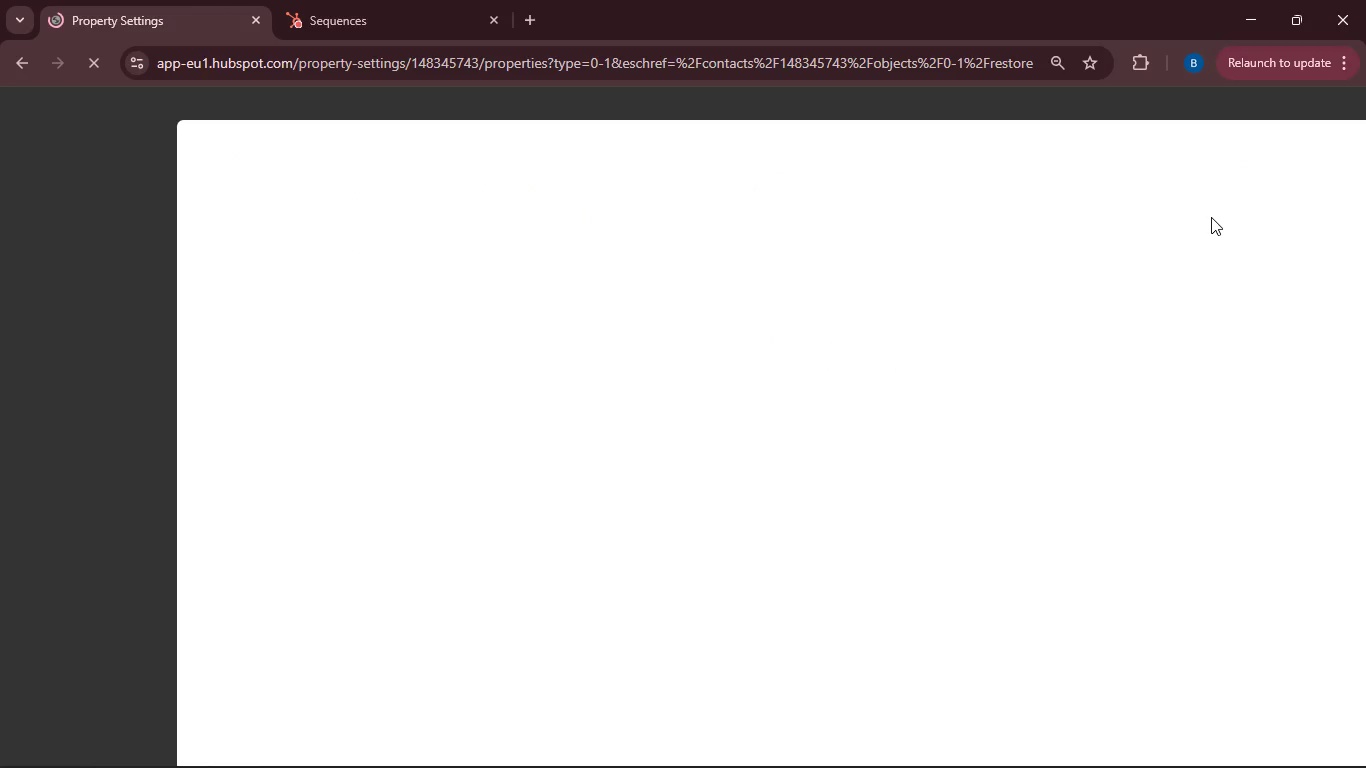 
left_click([461, 383])
 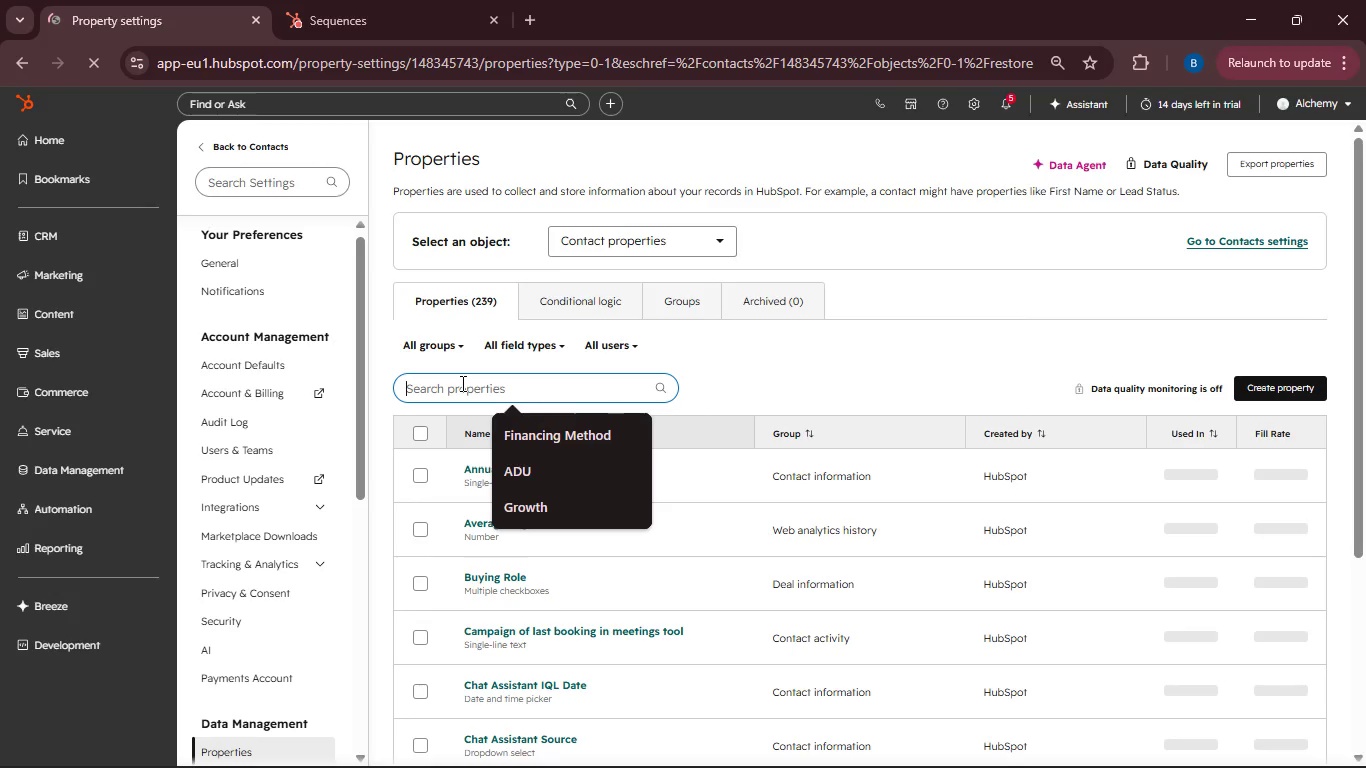 
hold_key(key=ShiftRight, duration=0.58)
 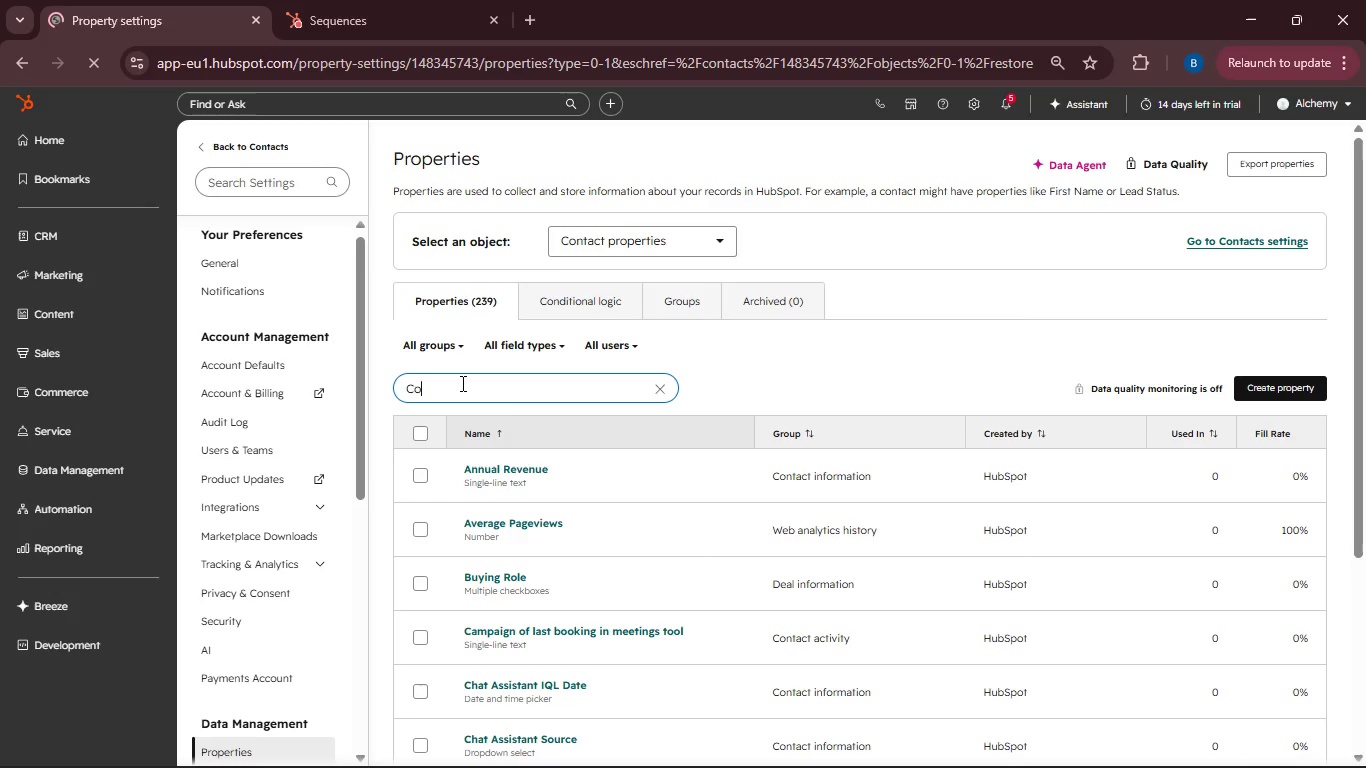 
hold_key(key=C, duration=0.44)
 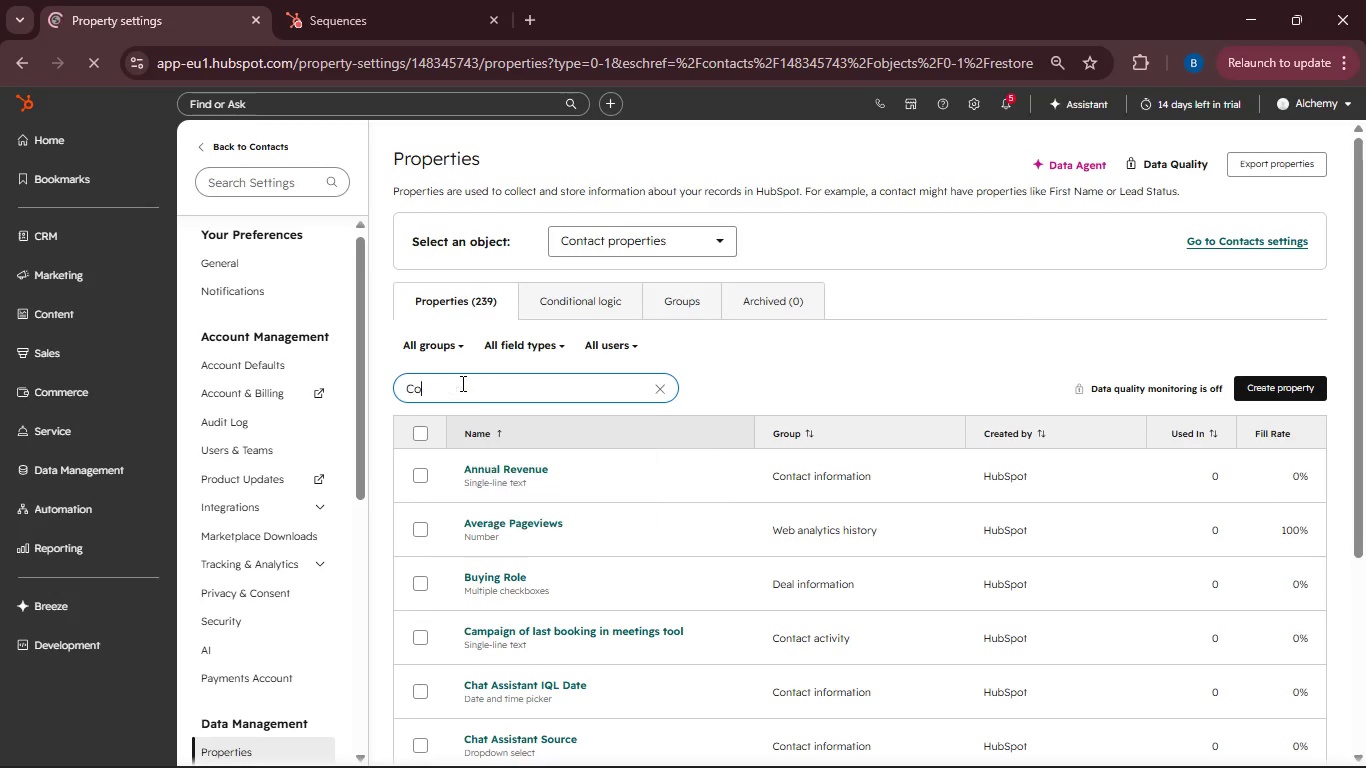 
hold_key(key=O, duration=15.06)
 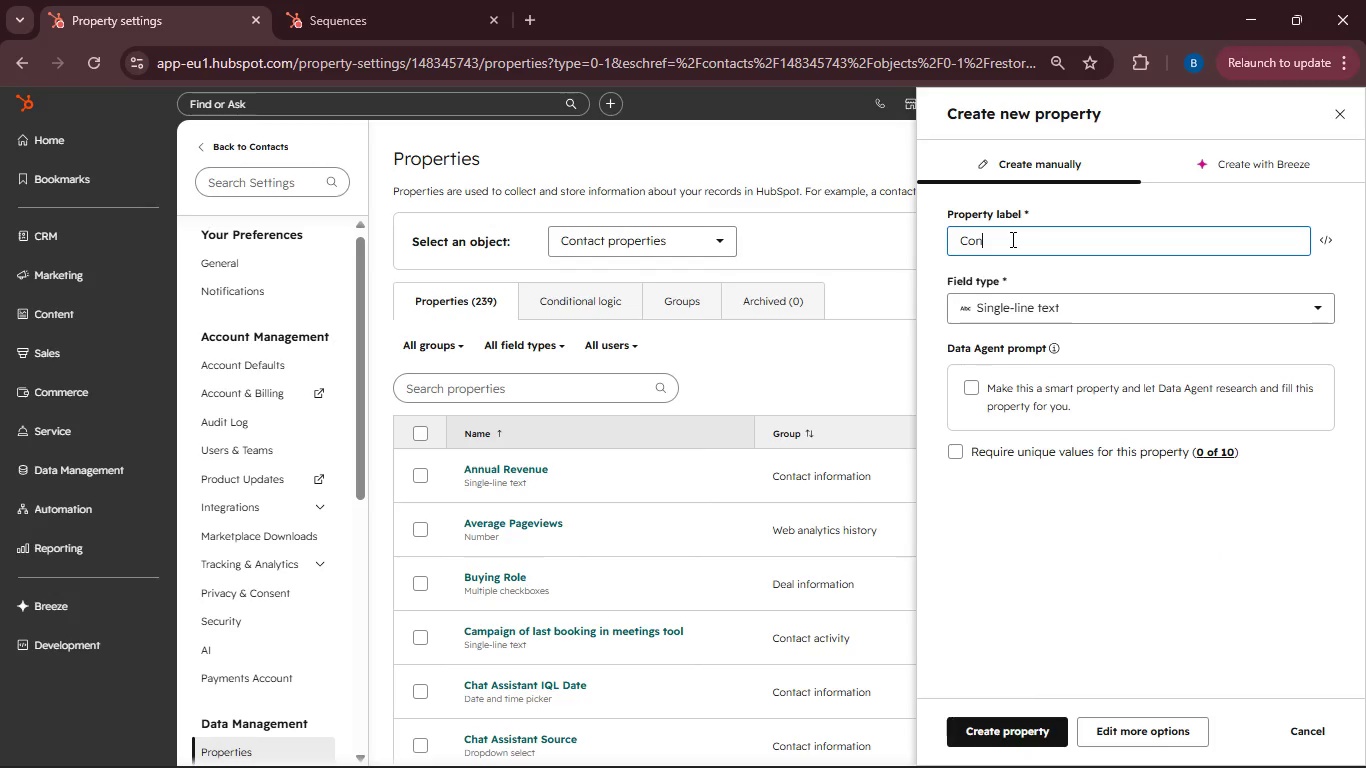 
type(ntact )
 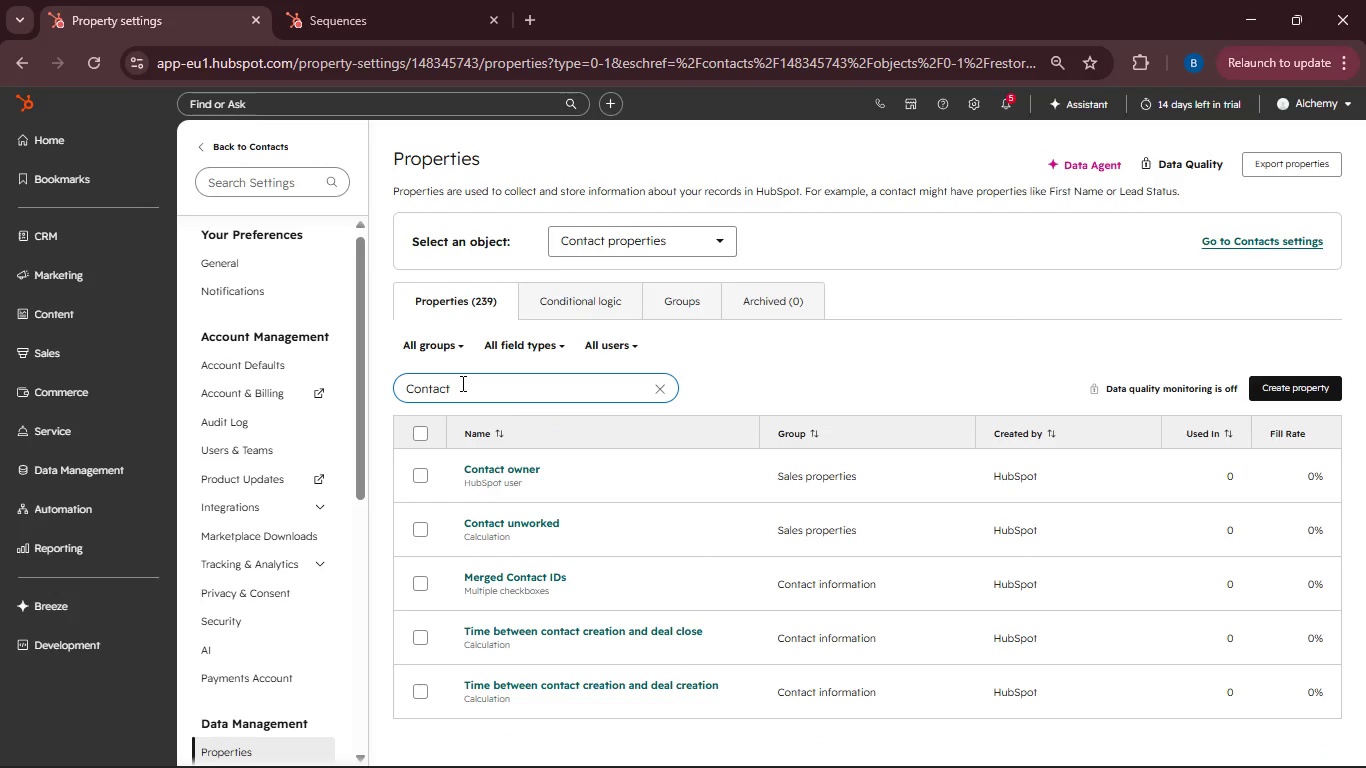 
hold_key(key=Backspace, duration=1.5)
 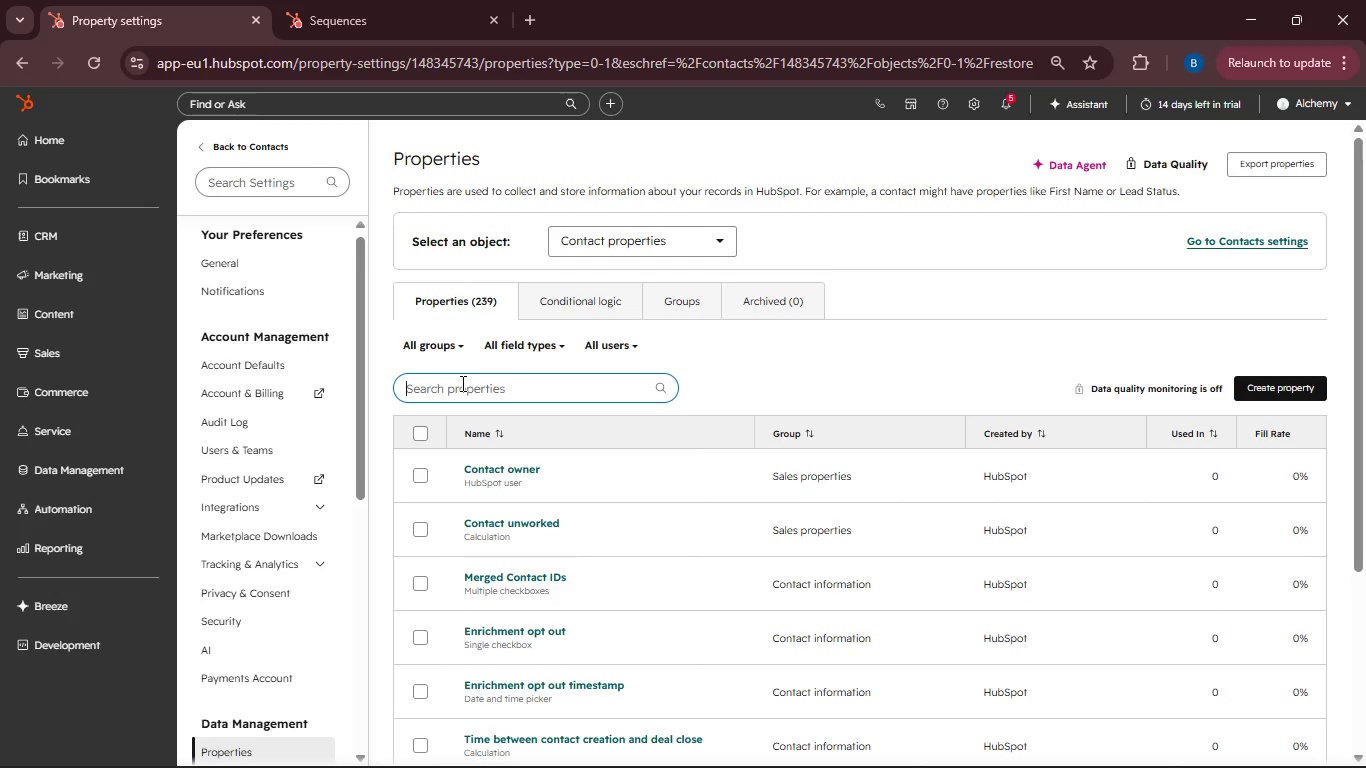 
key(Backspace)
 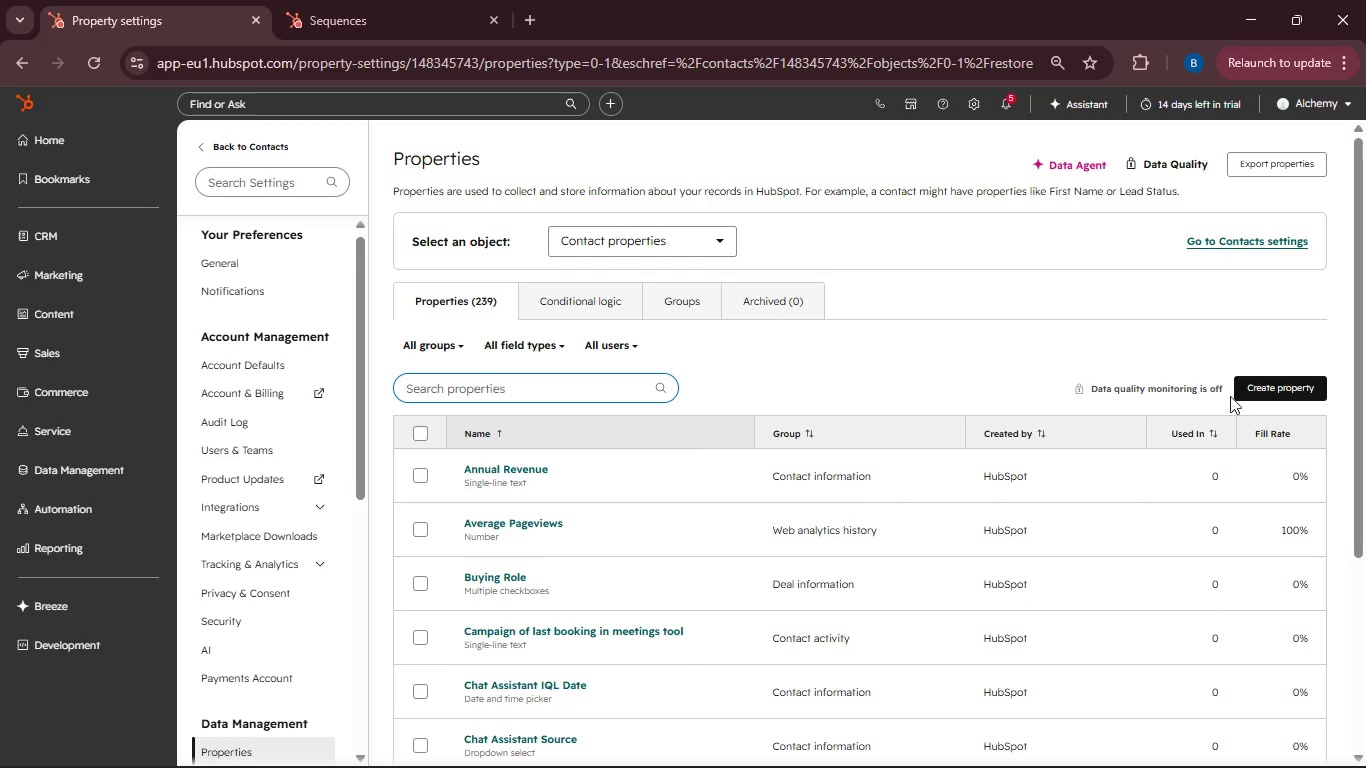 
left_click([1300, 390])
 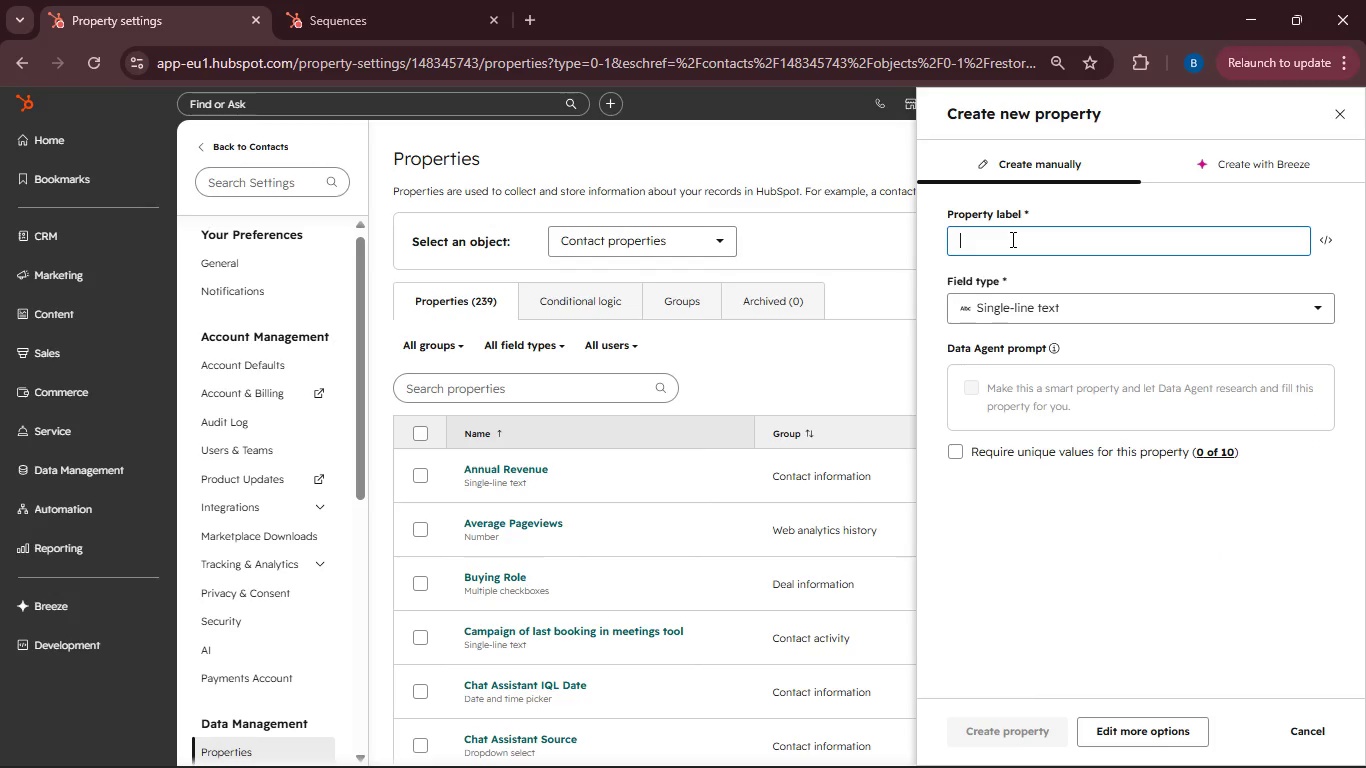 
type(Cntact ID)
 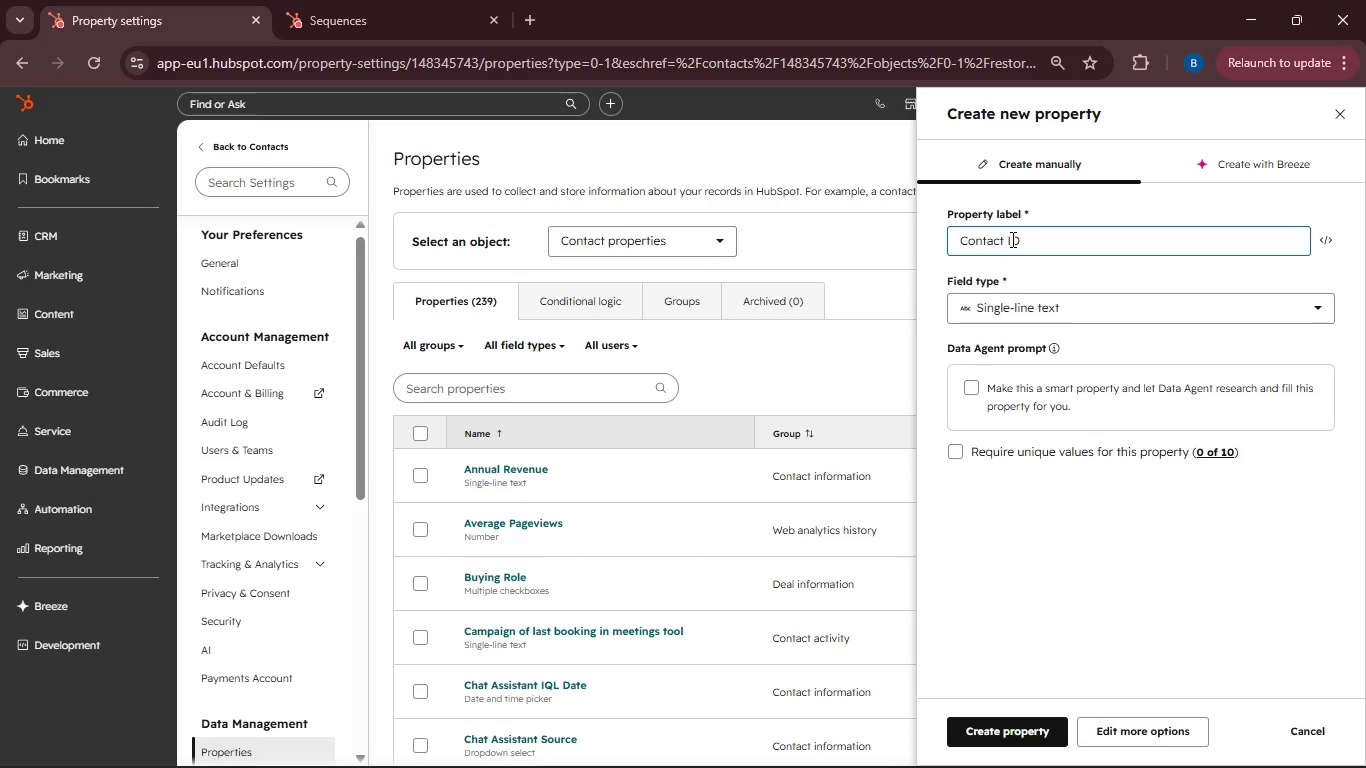 
left_click([1033, 385])
 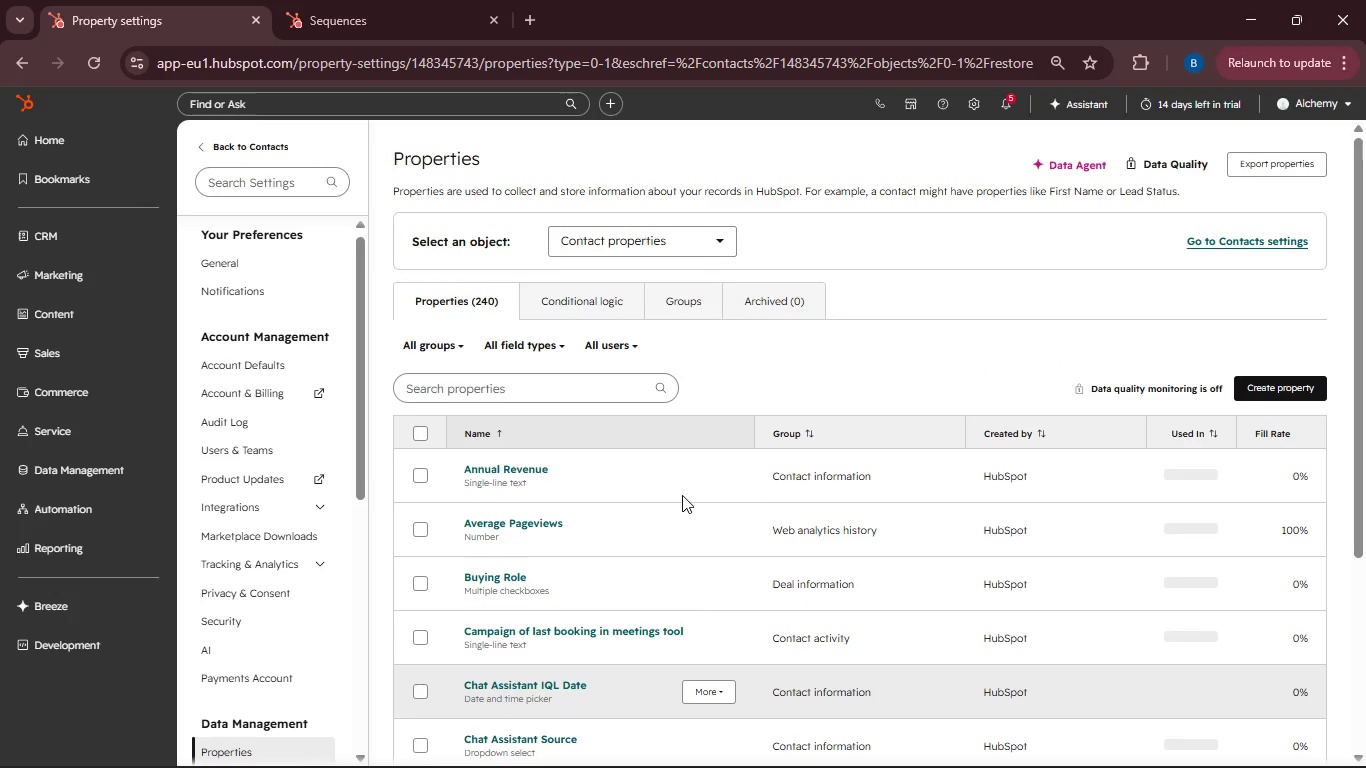 
wait(5.5)
 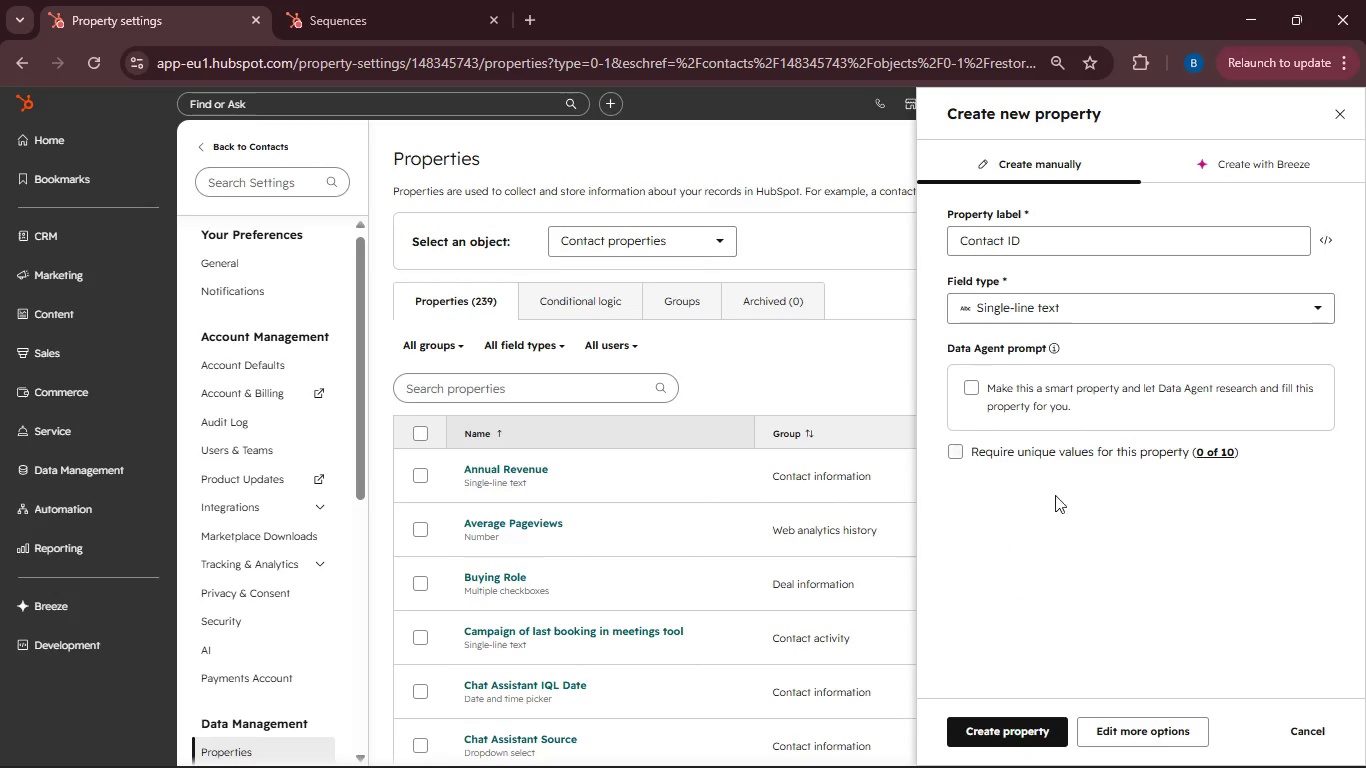 
left_click([82, 234])
 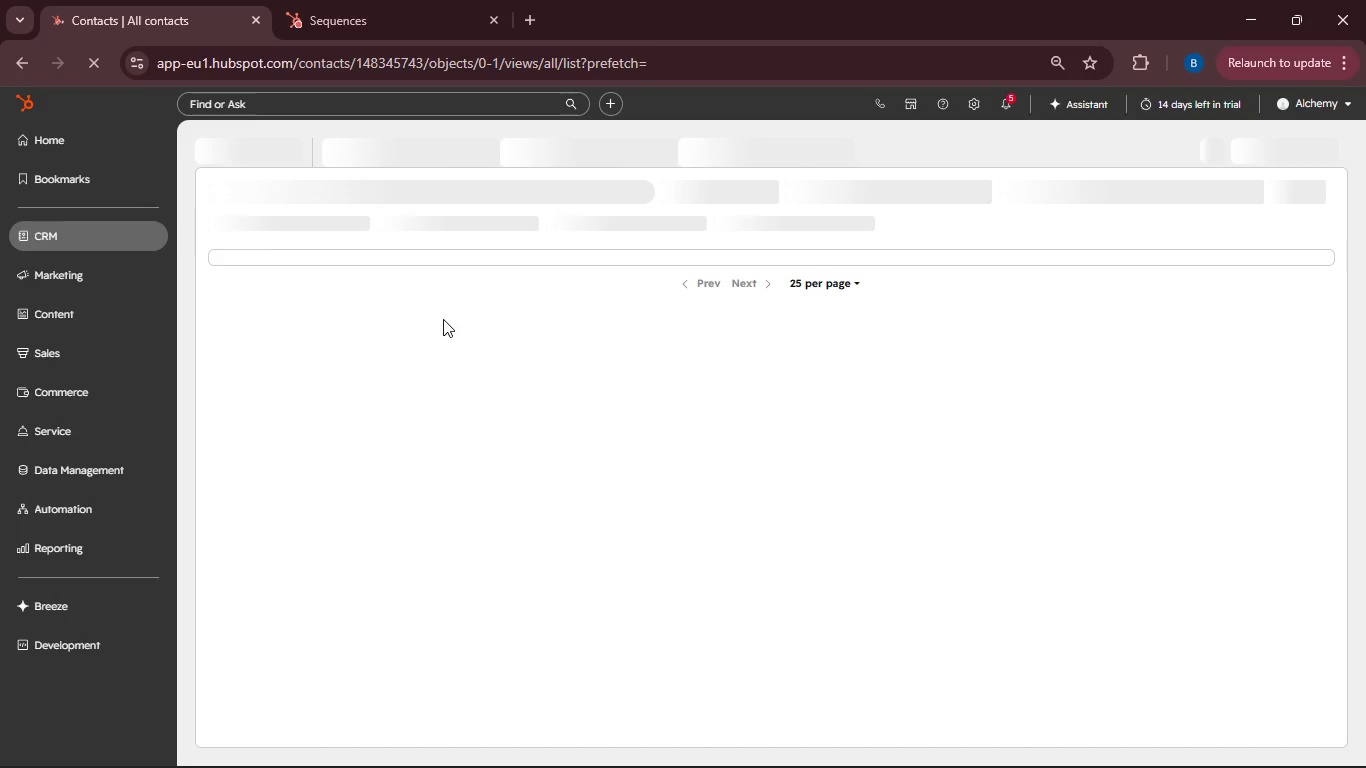 
wait(18.22)
 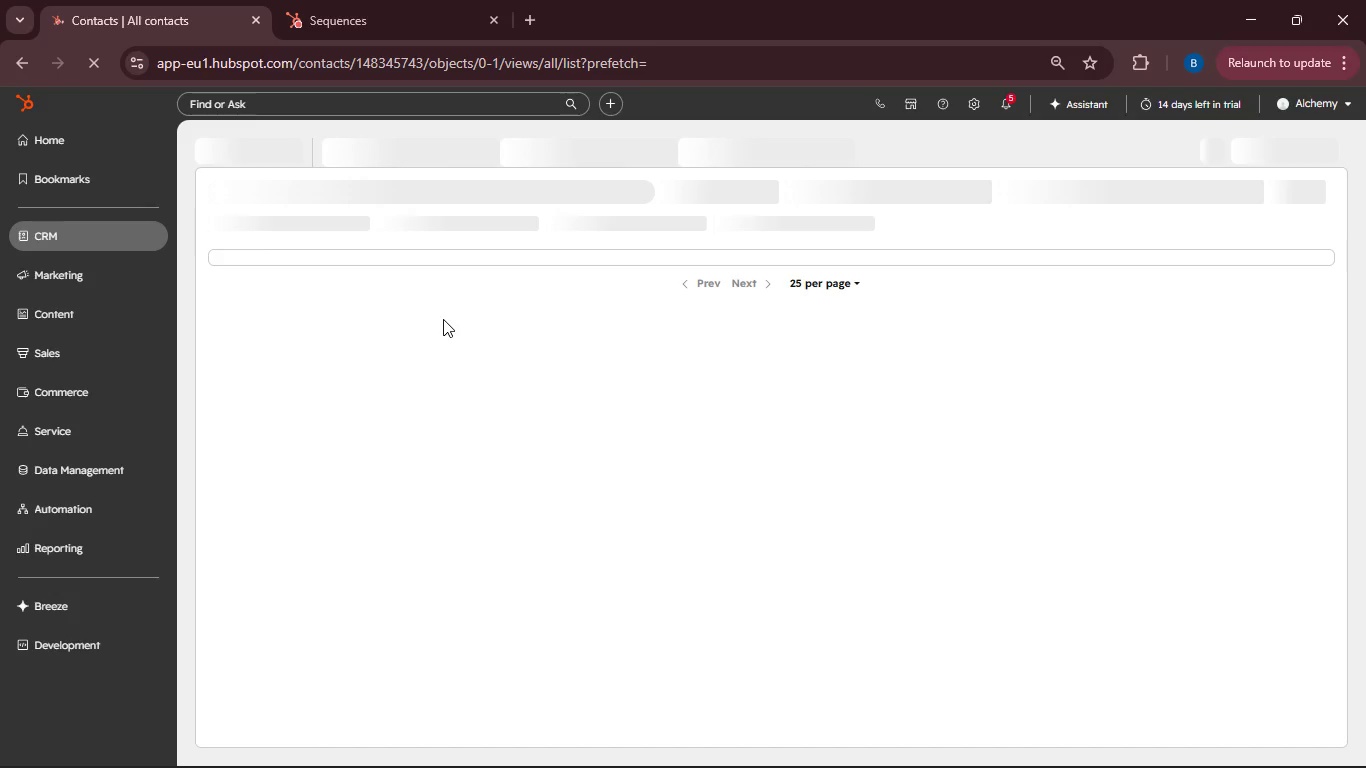 
left_click([1298, 155])
 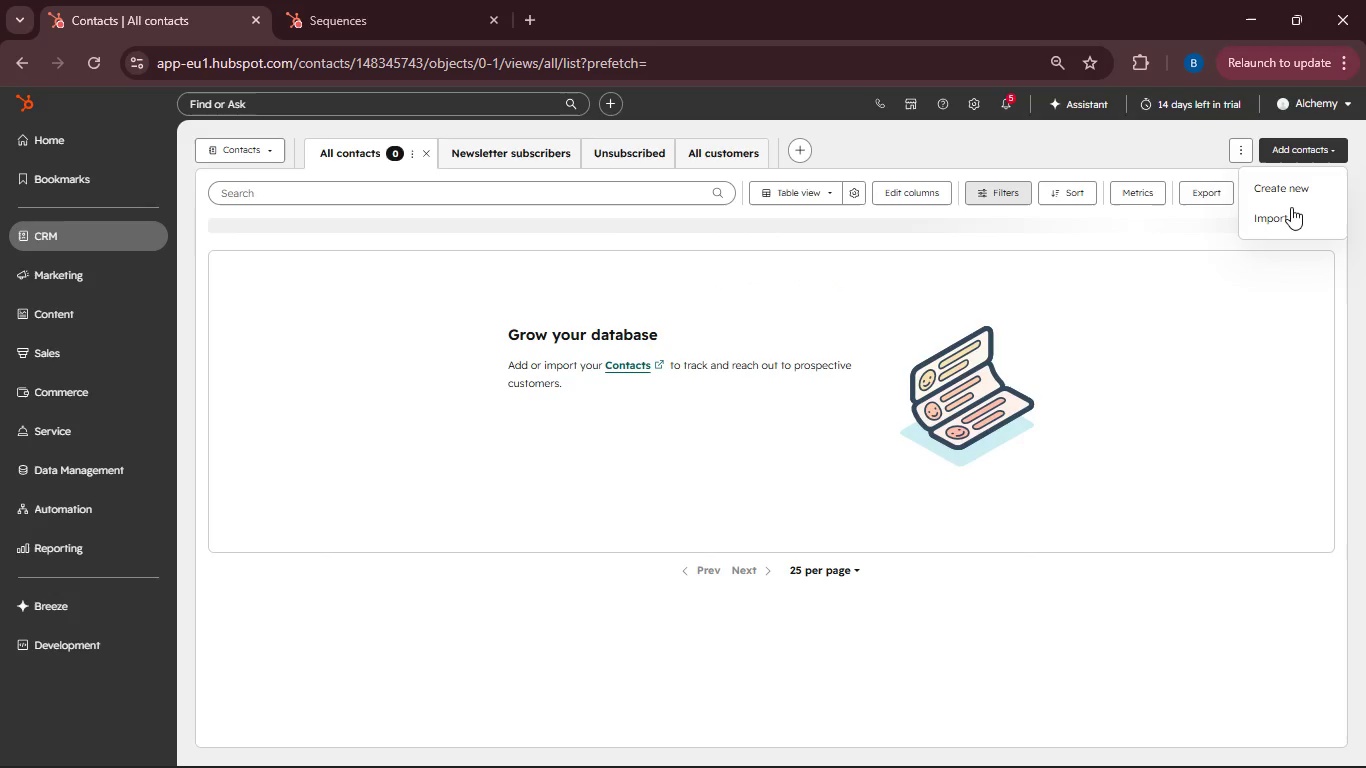 
left_click([1290, 213])
 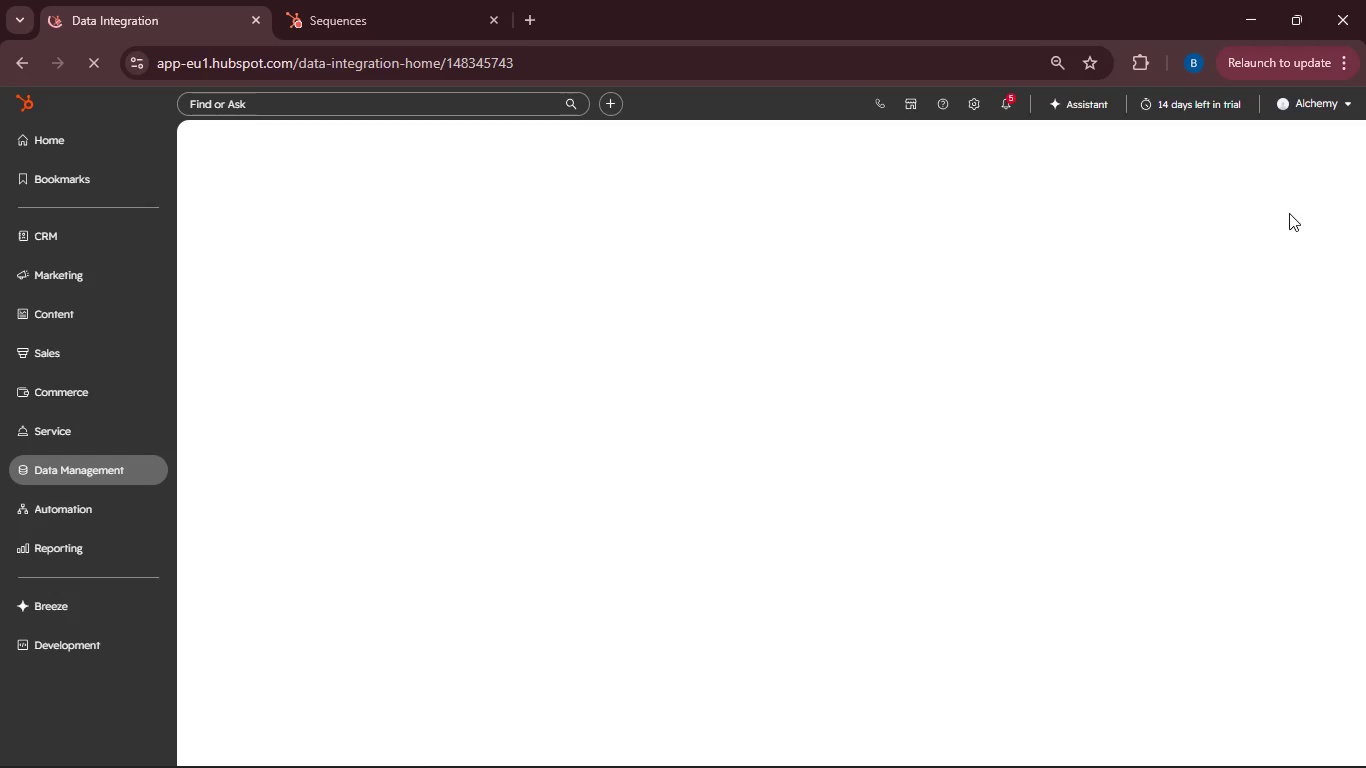 
wait(8.64)
 